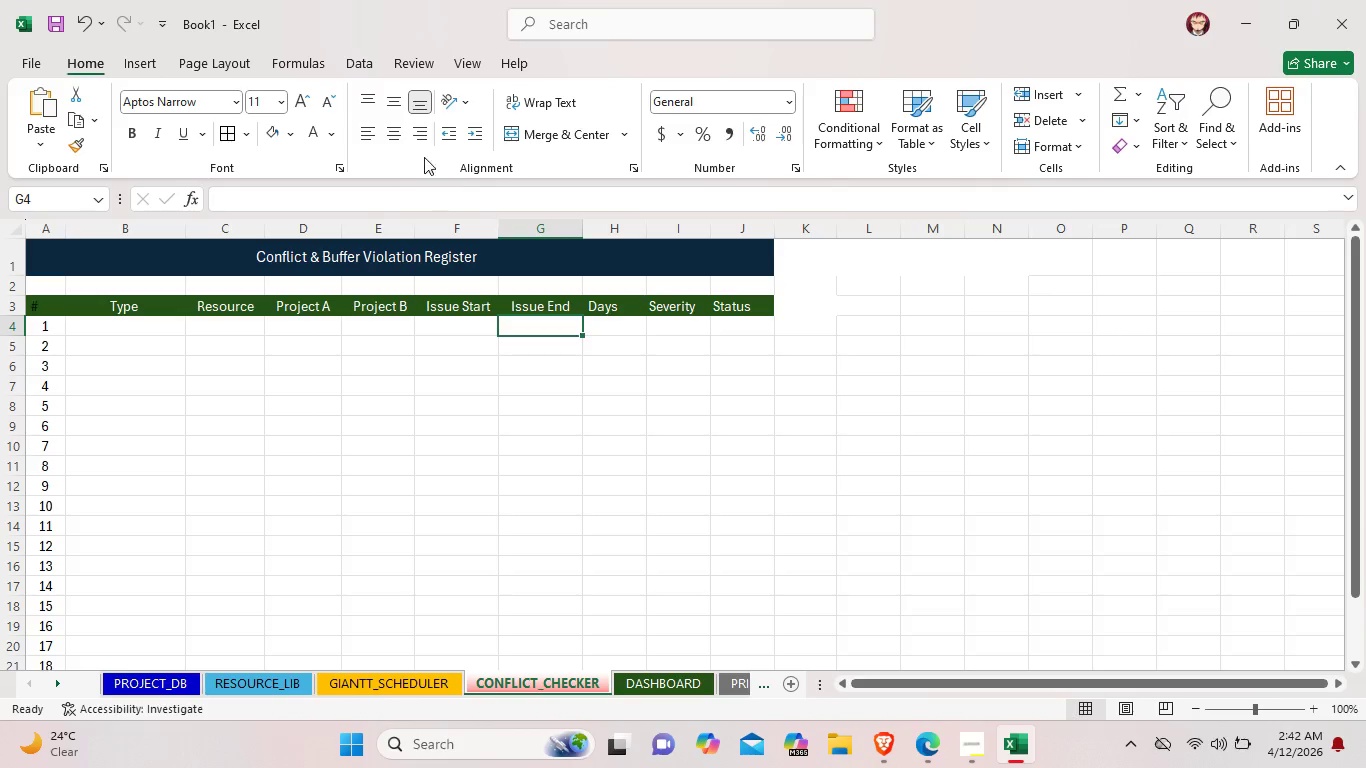 
left_click([400, 133])
 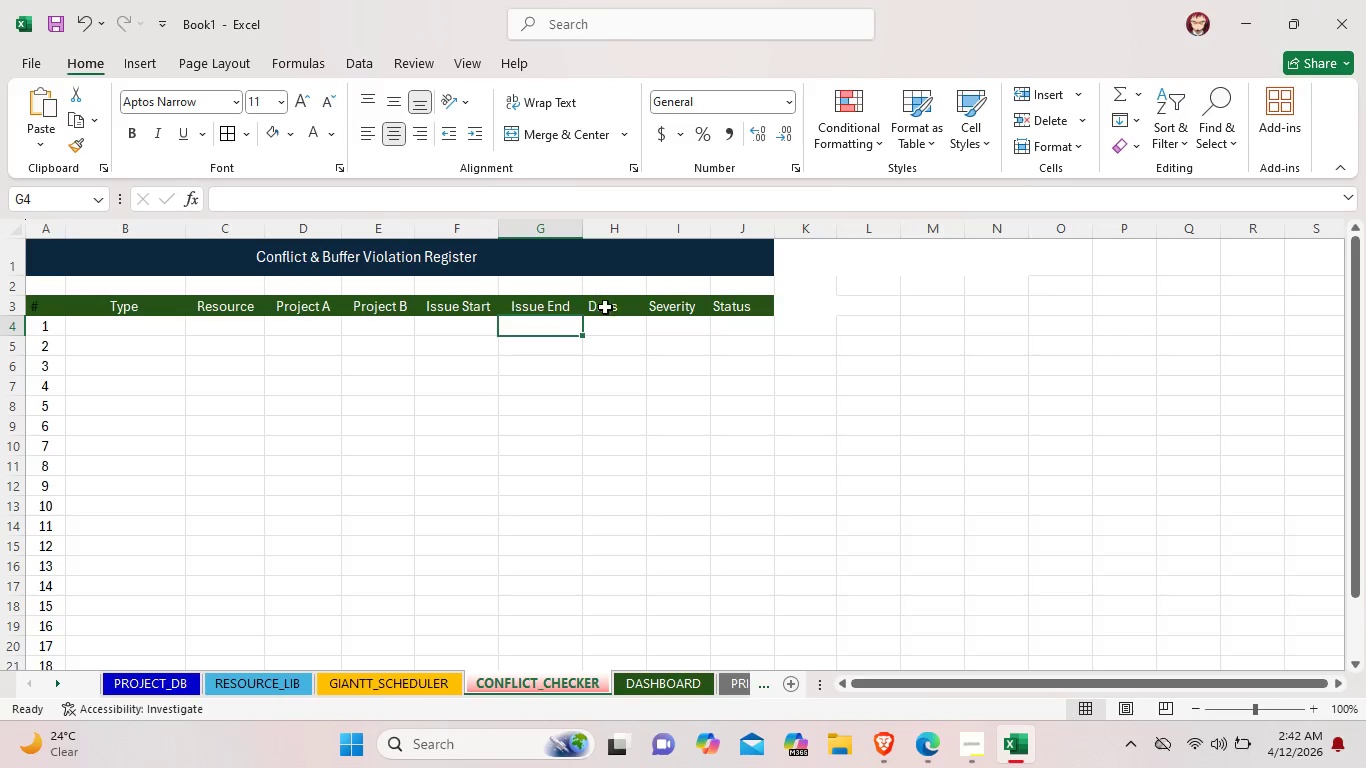 
left_click([605, 307])
 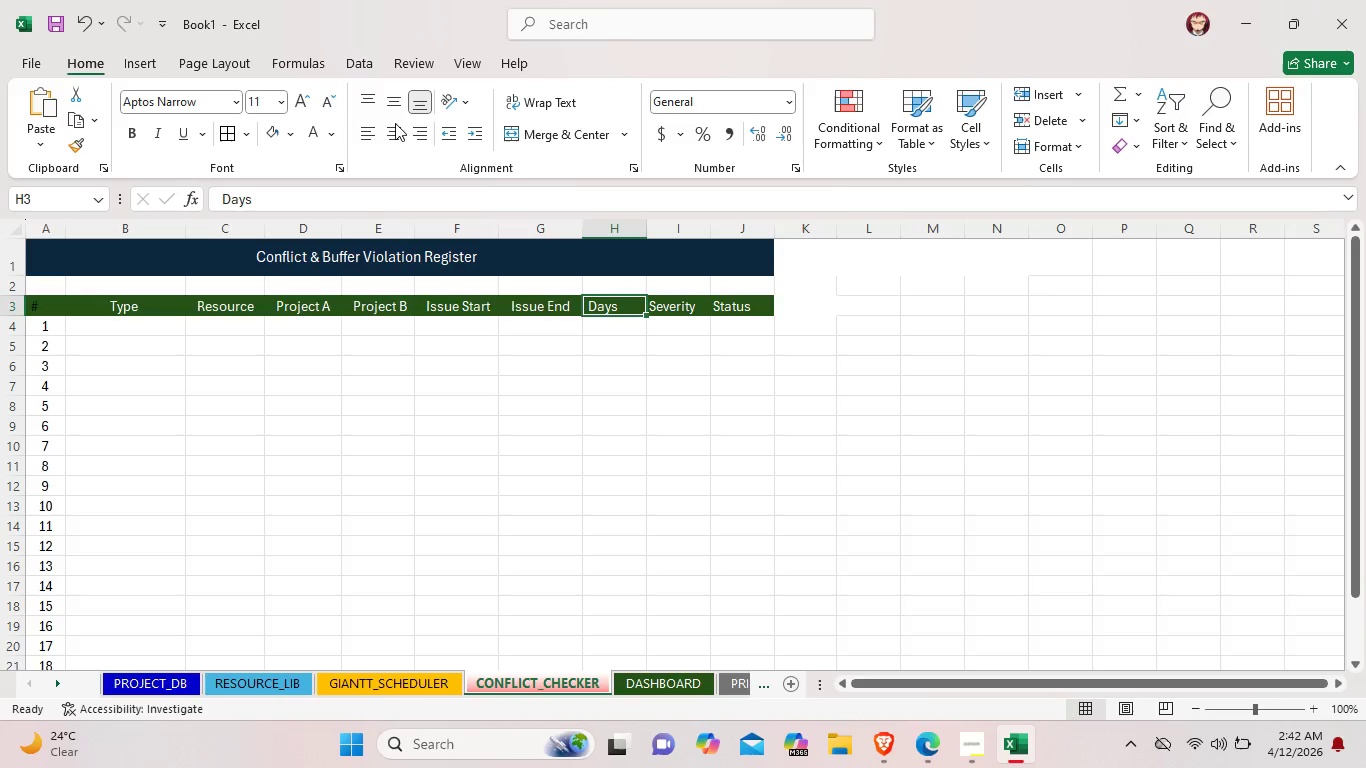 
left_click([389, 129])
 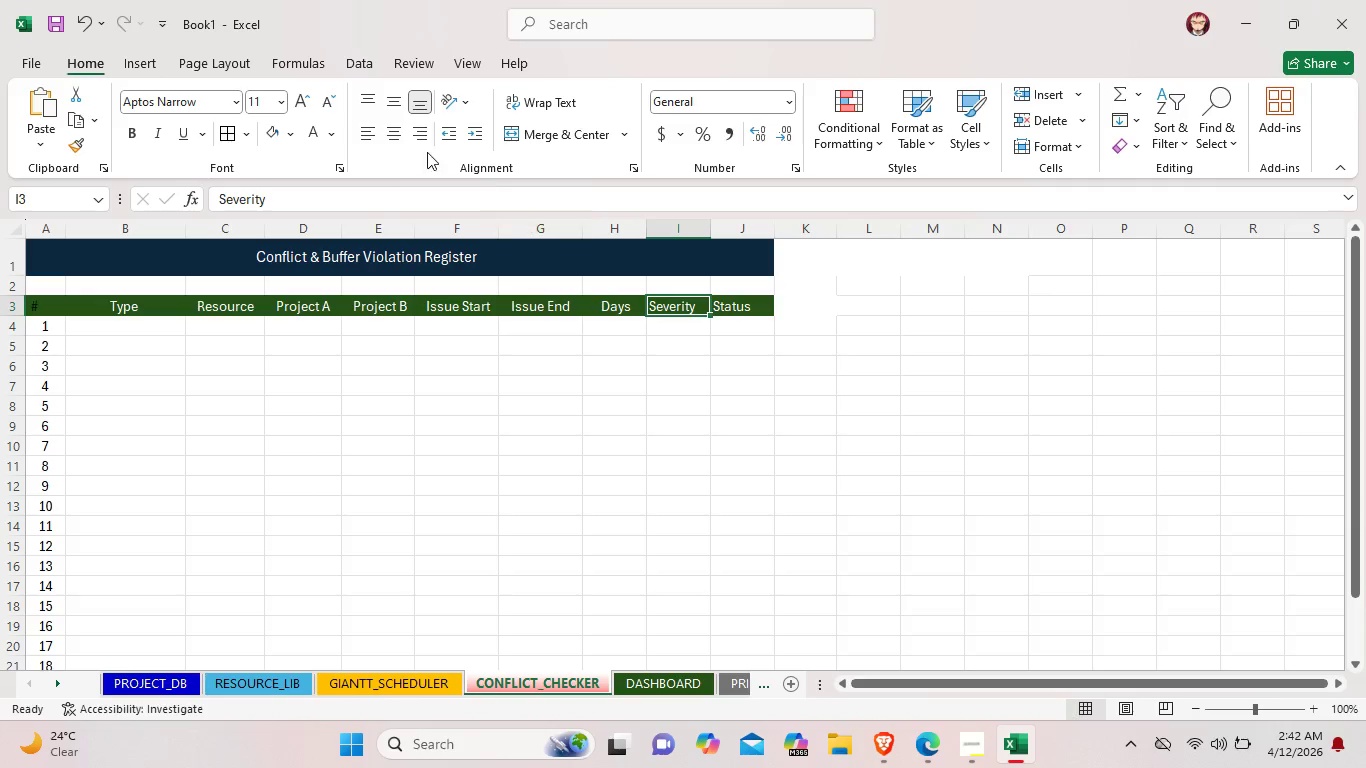 
left_click([400, 137])
 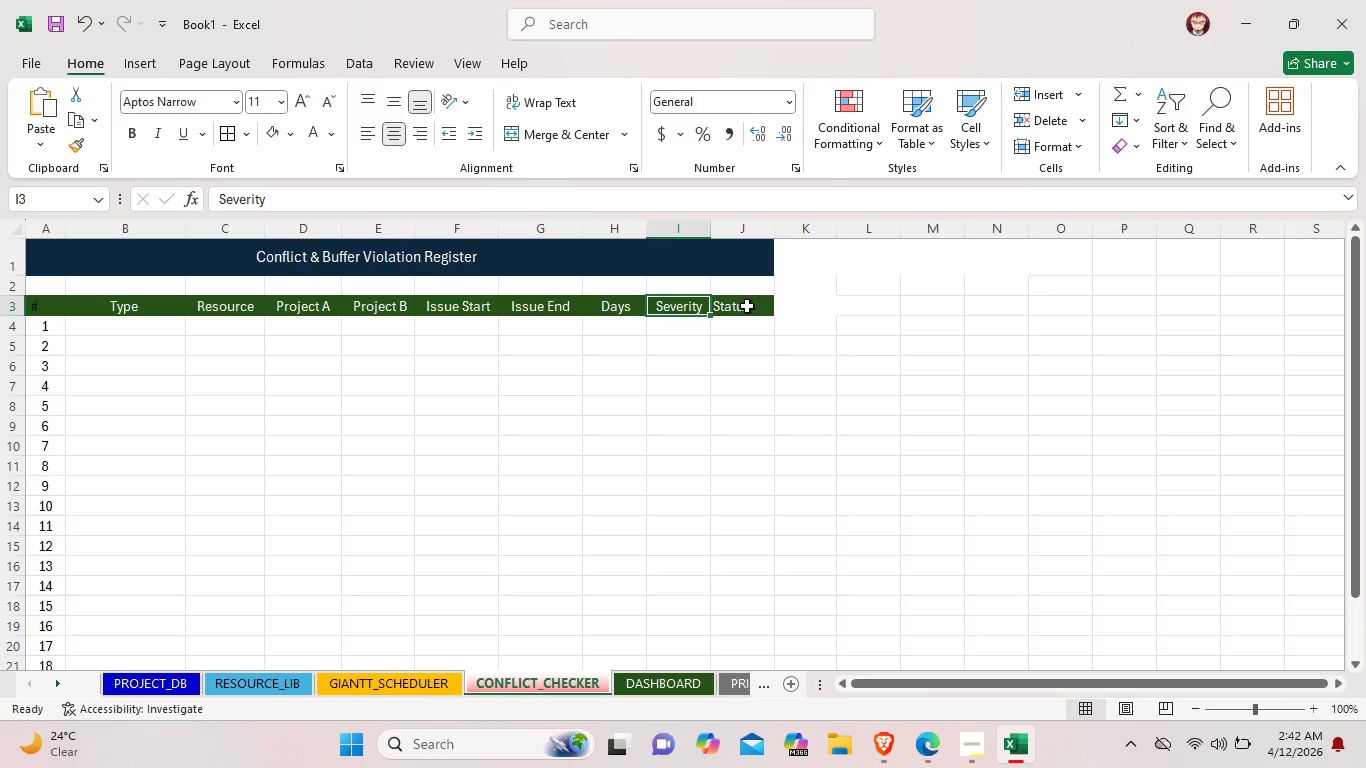 
left_click([747, 308])
 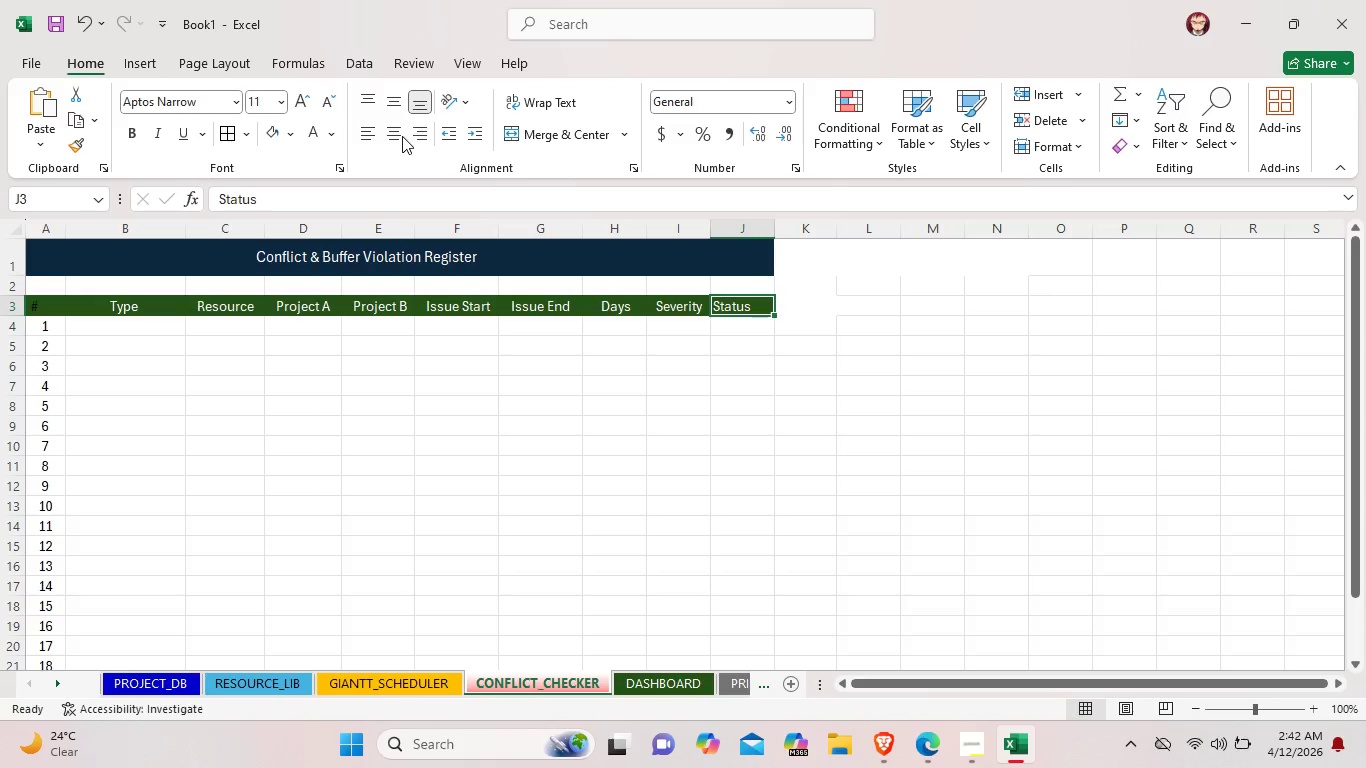 
left_click([395, 133])
 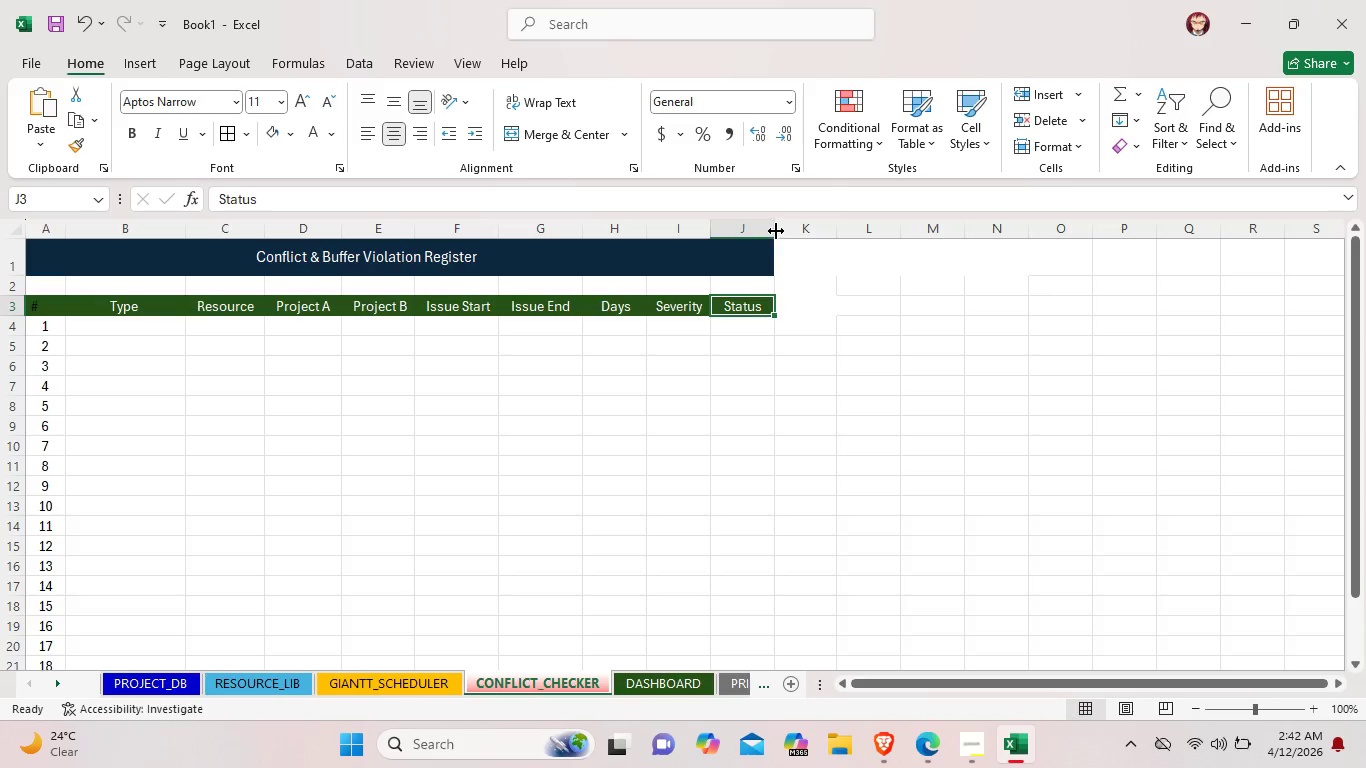 
left_click_drag(start_coordinate=[776, 231], to_coordinate=[806, 231])
 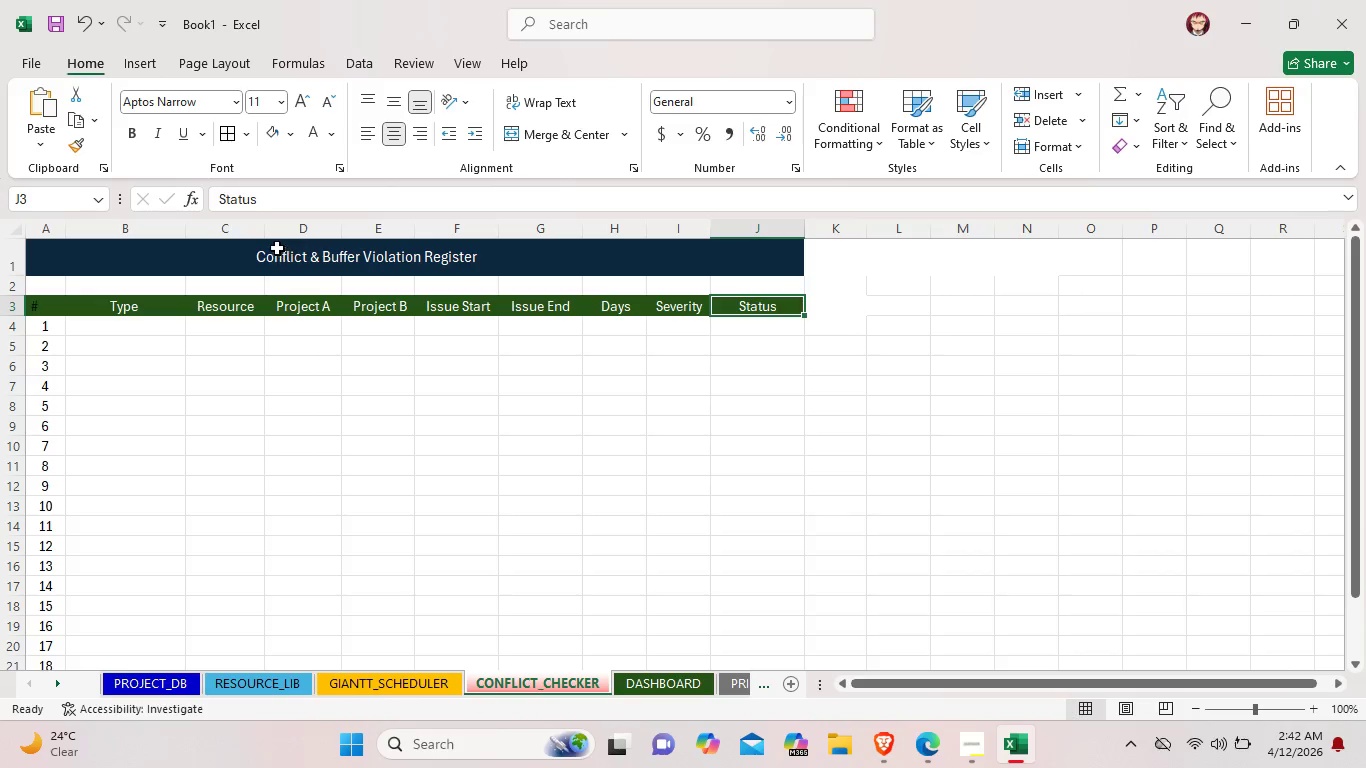 
left_click_drag(start_coordinate=[265, 232], to_coordinate=[283, 234])
 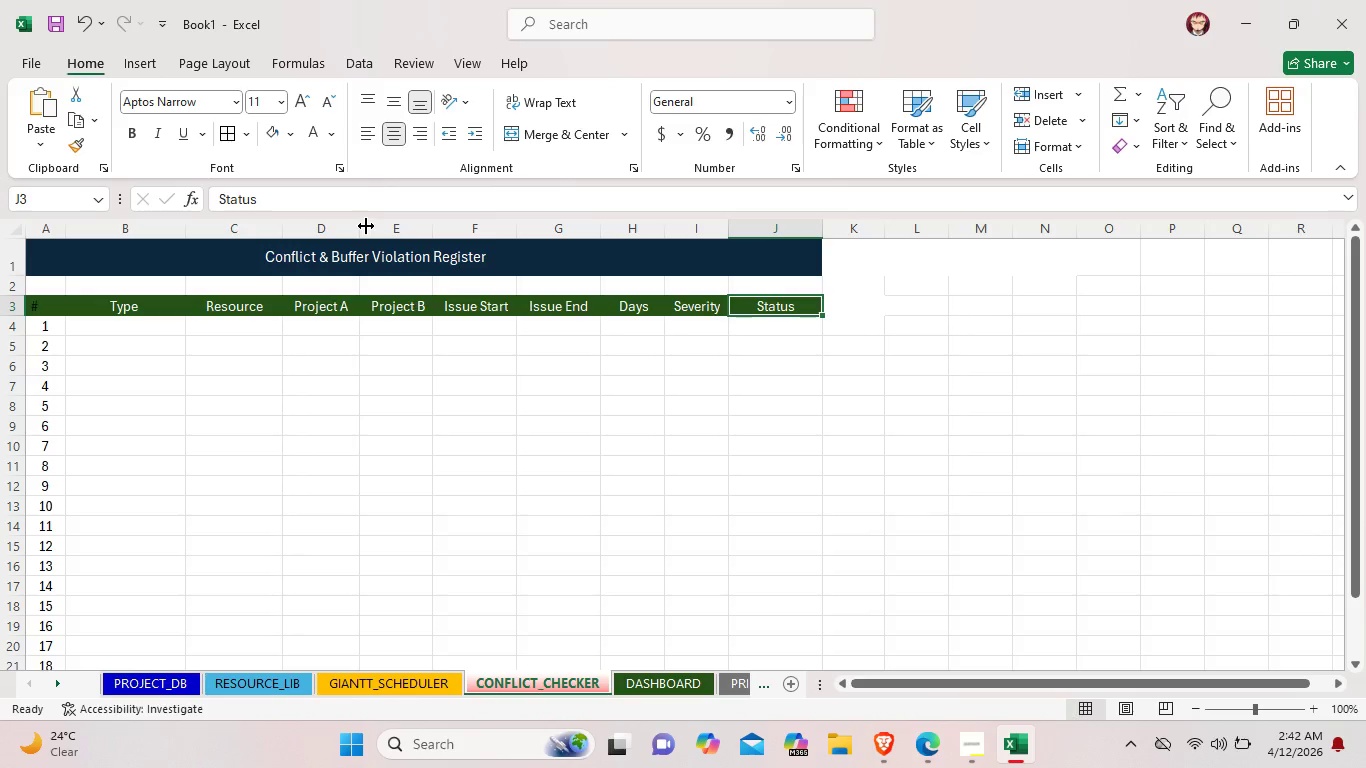 
left_click_drag(start_coordinate=[366, 226], to_coordinate=[394, 226])
 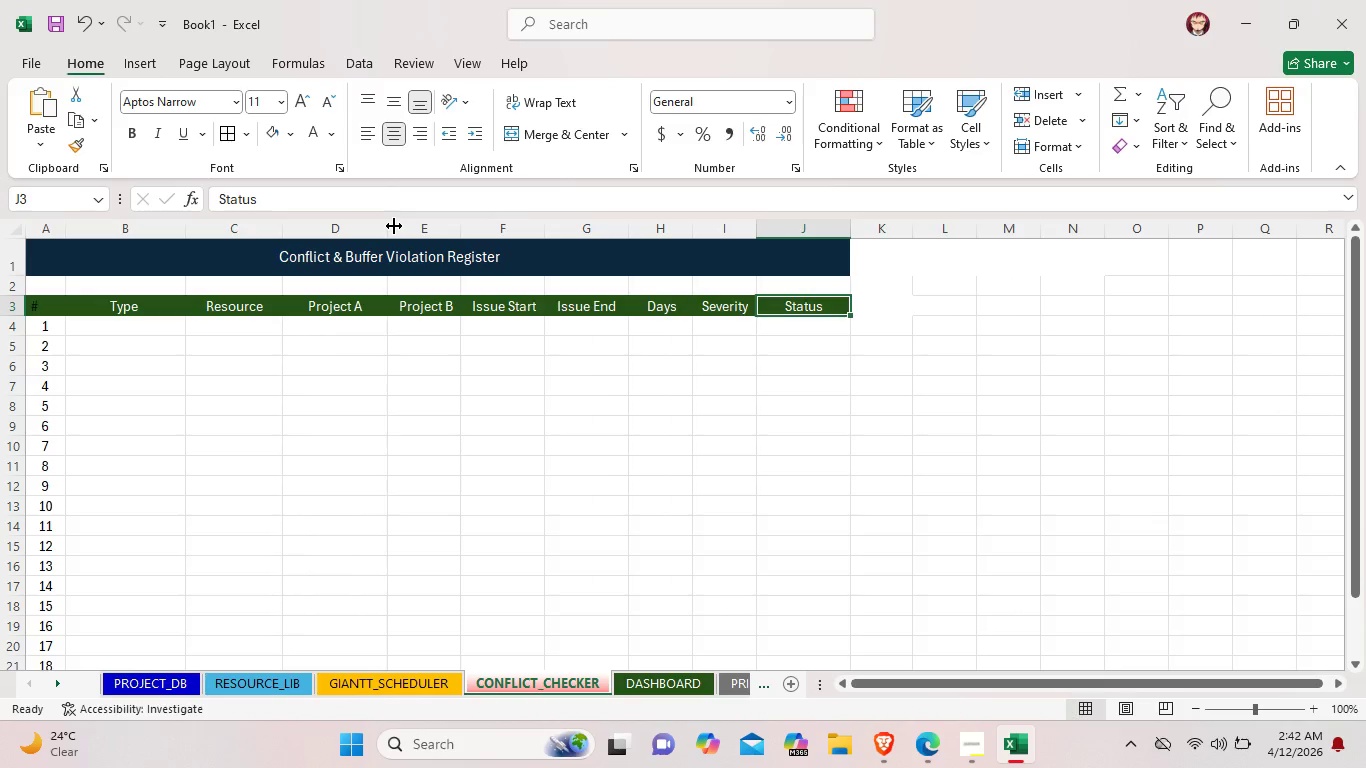 
left_click_drag(start_coordinate=[394, 226], to_coordinate=[381, 223])
 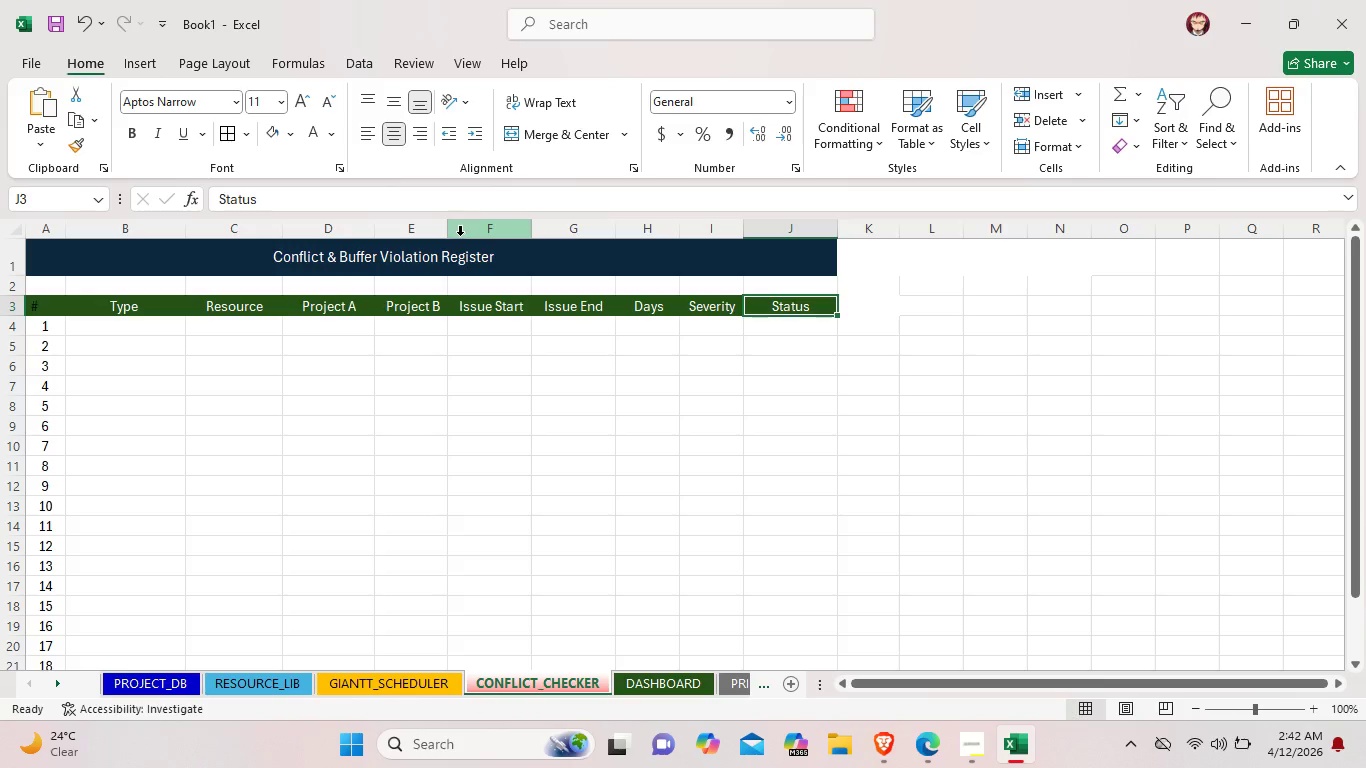 
left_click_drag(start_coordinate=[448, 231], to_coordinate=[471, 231])
 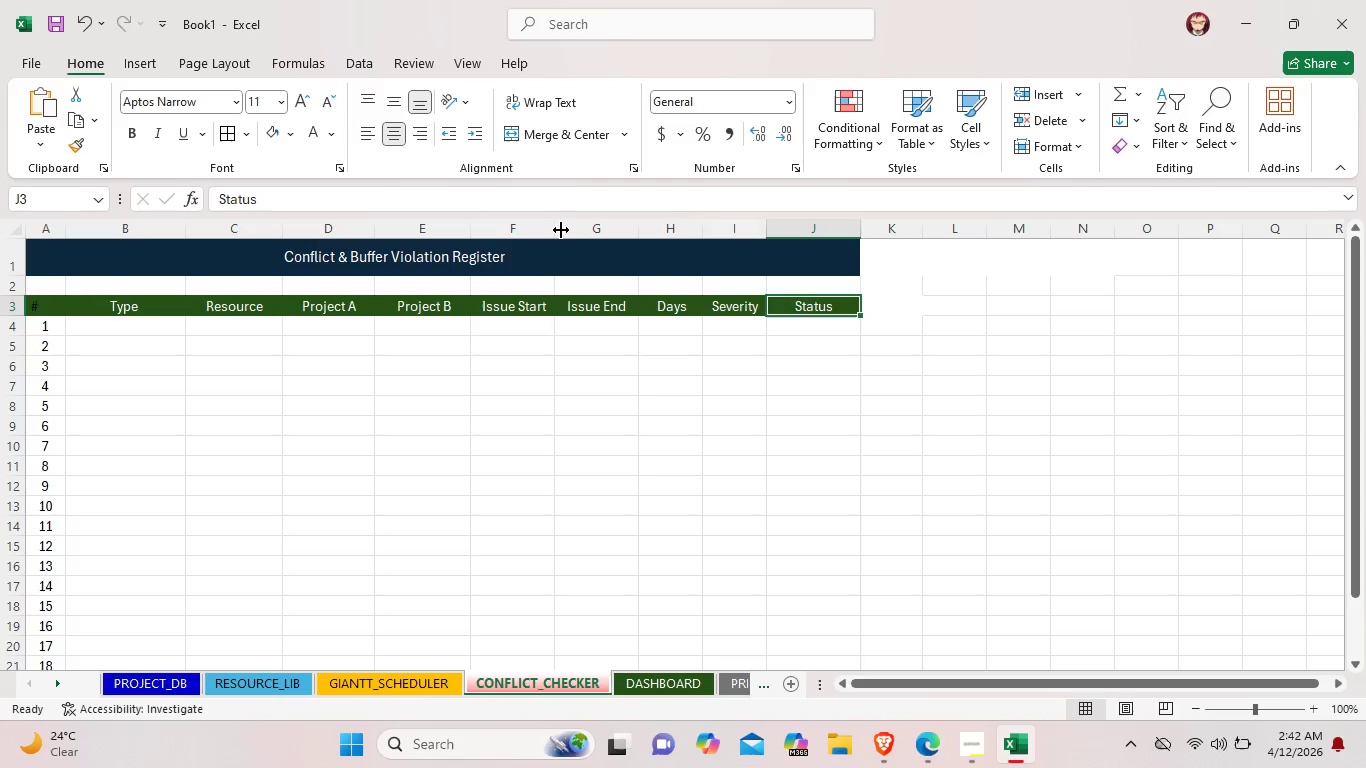 
left_click_drag(start_coordinate=[560, 230], to_coordinate=[579, 230])
 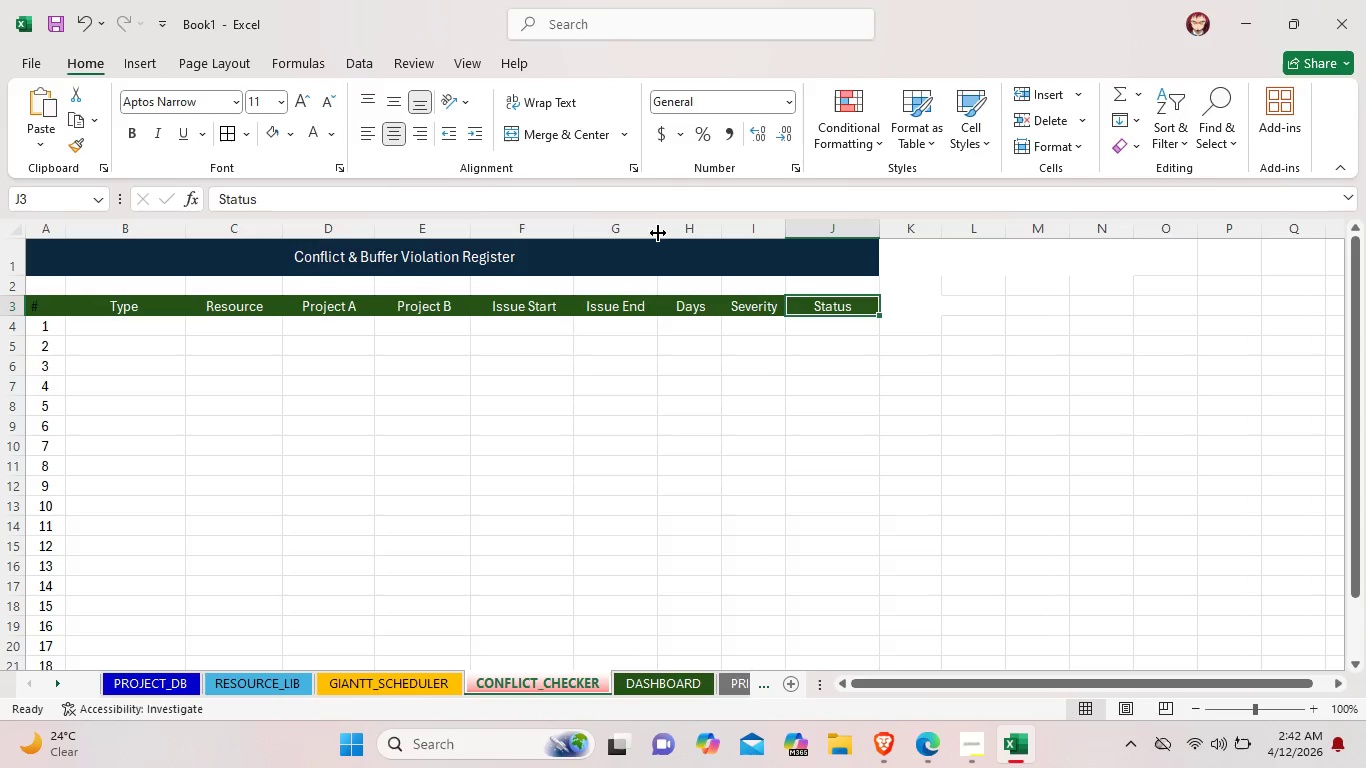 
left_click_drag(start_coordinate=[657, 231], to_coordinate=[674, 231])
 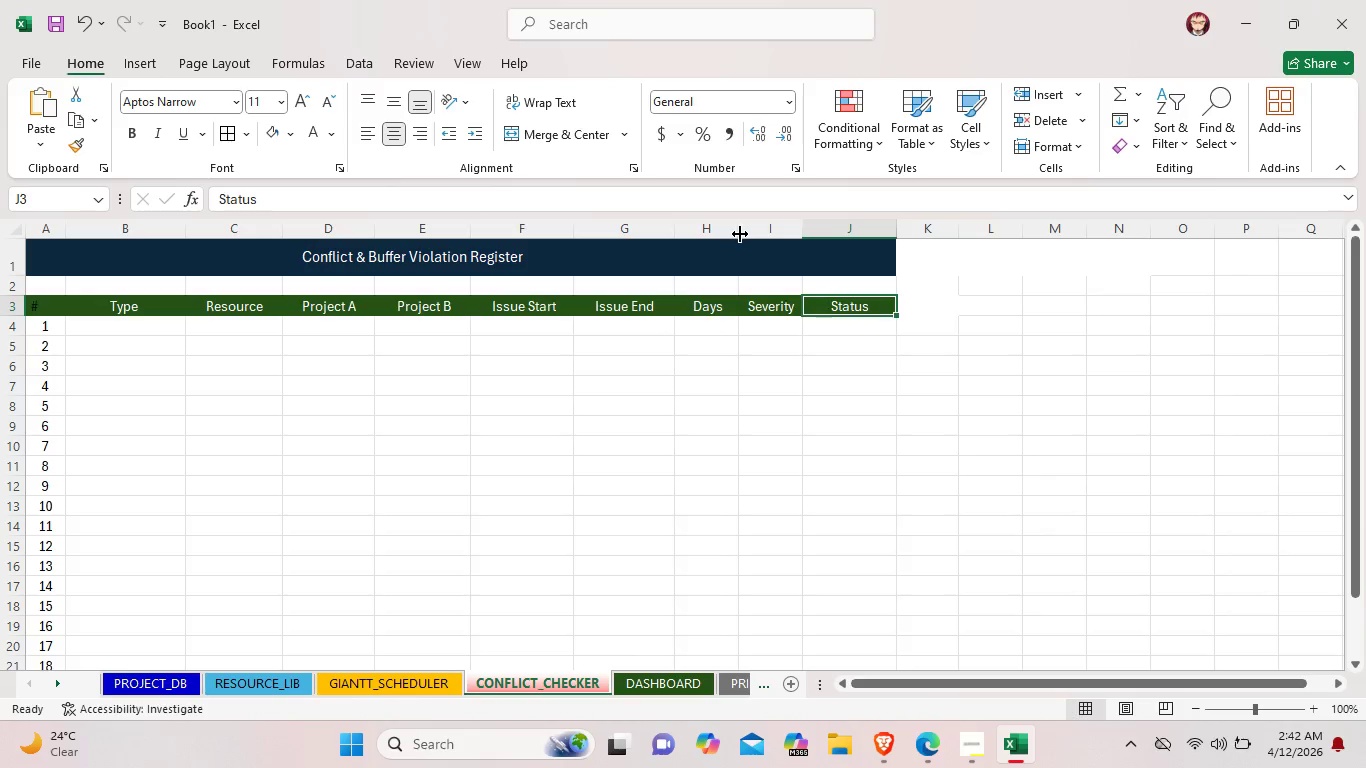 
left_click_drag(start_coordinate=[739, 234], to_coordinate=[752, 234])
 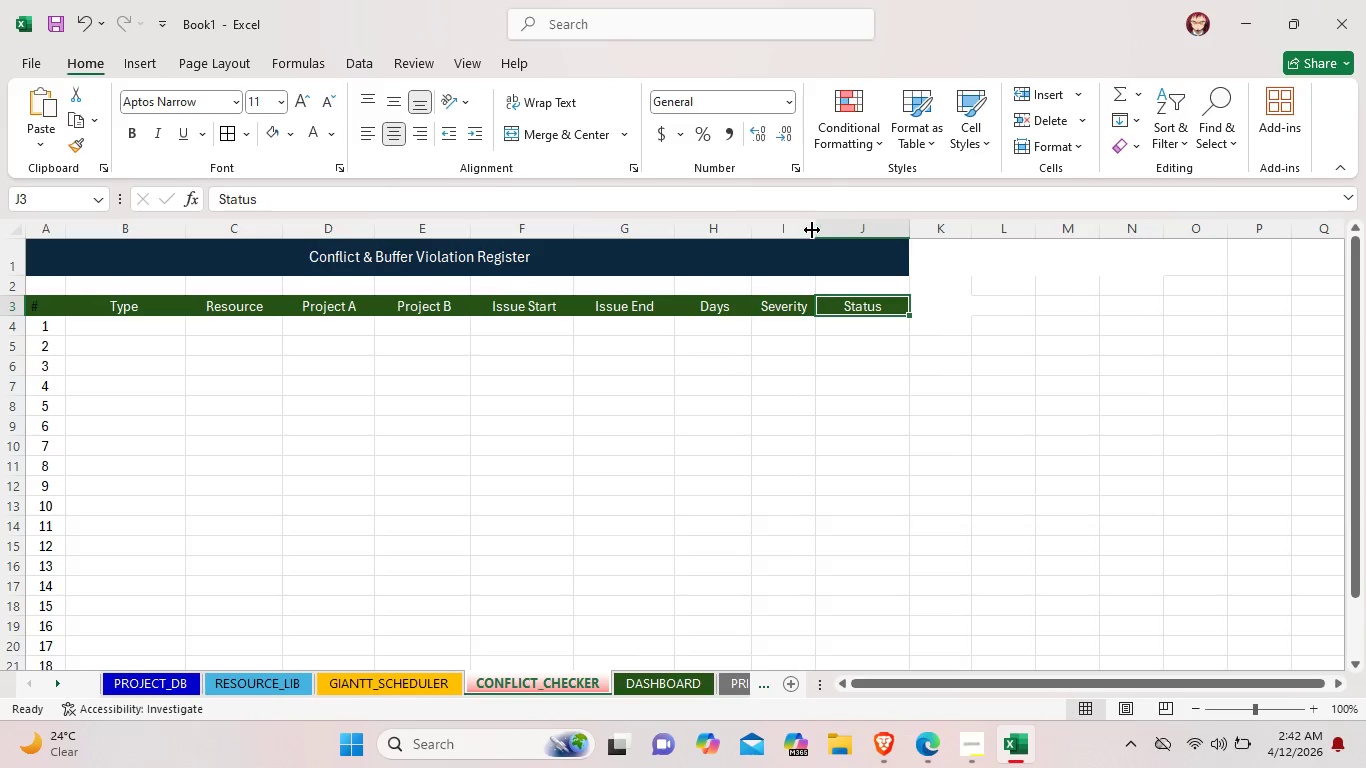 
left_click_drag(start_coordinate=[812, 230], to_coordinate=[822, 230])
 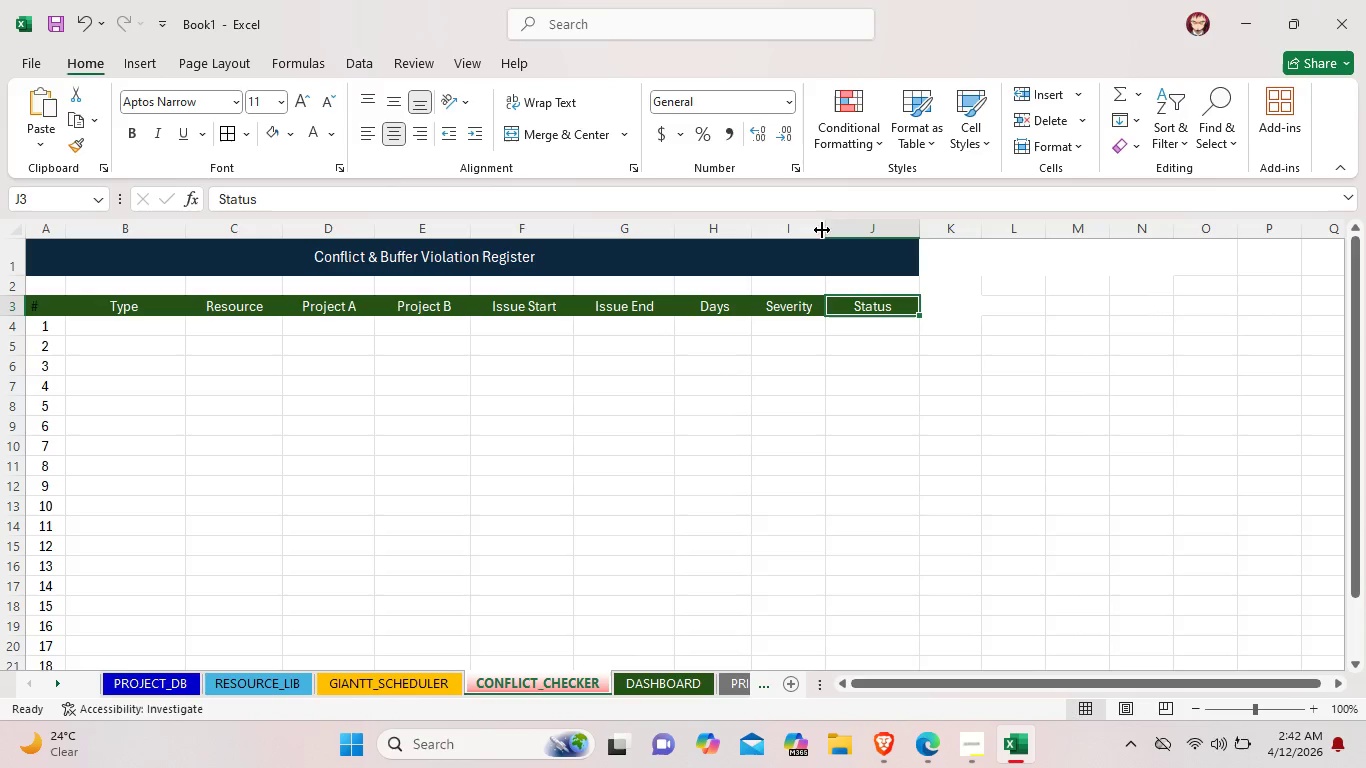 
left_click([787, 377])
 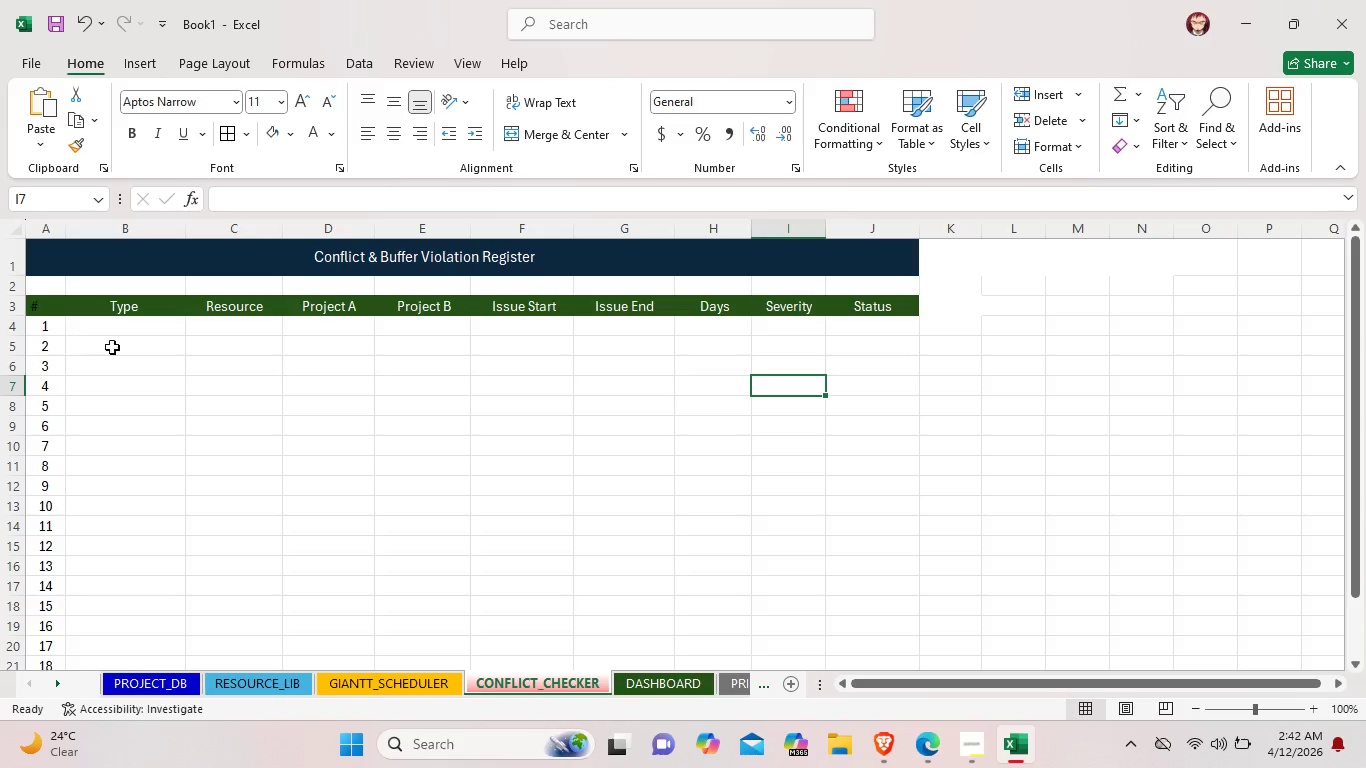 
left_click([106, 332])
 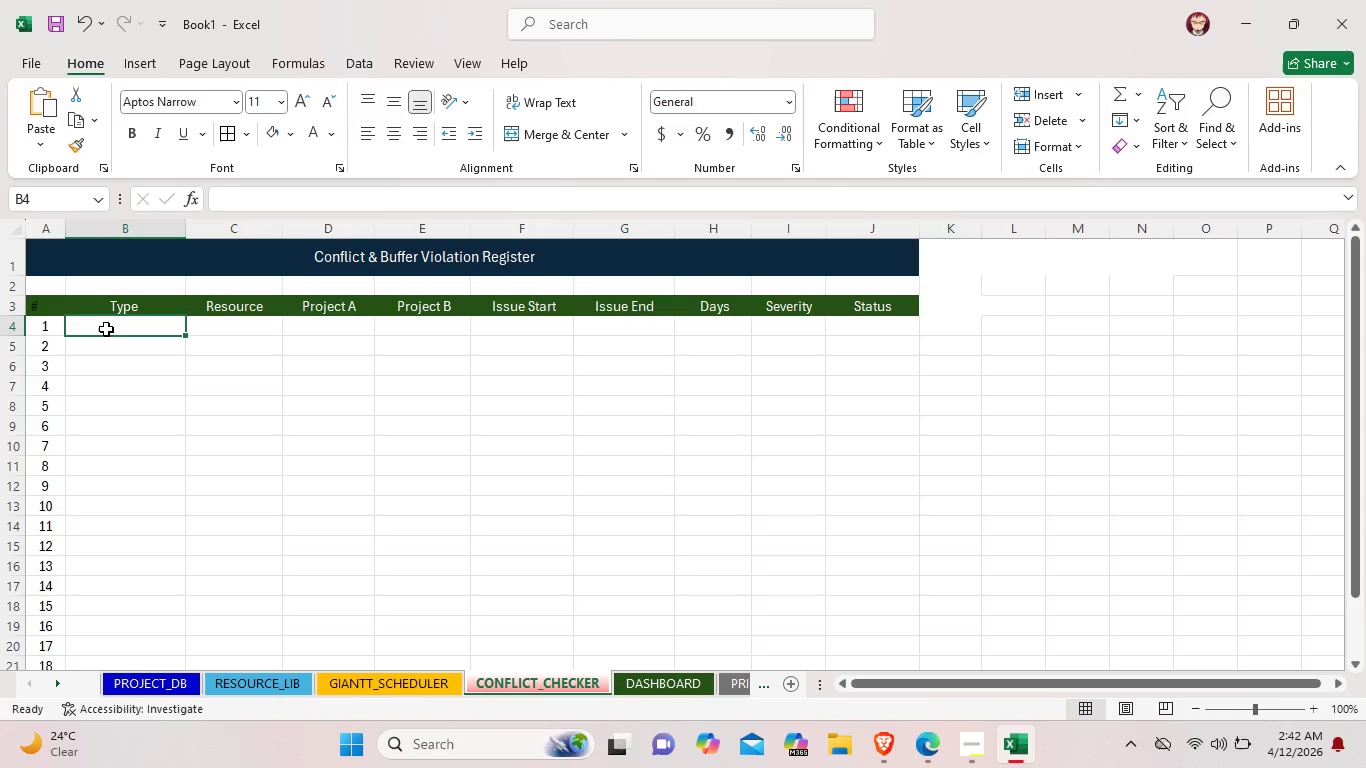 
double_click([106, 323])
 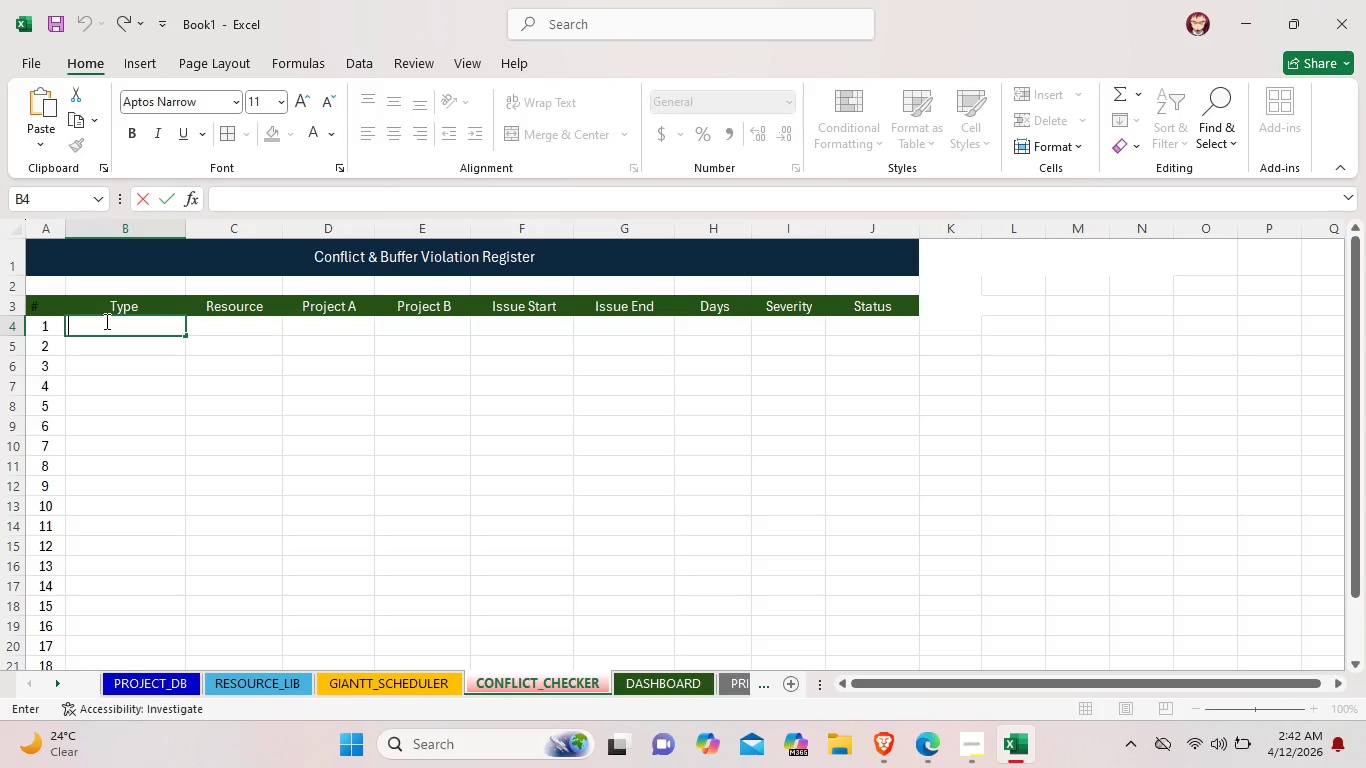 
type(Equipmn)
key(Backspace)
 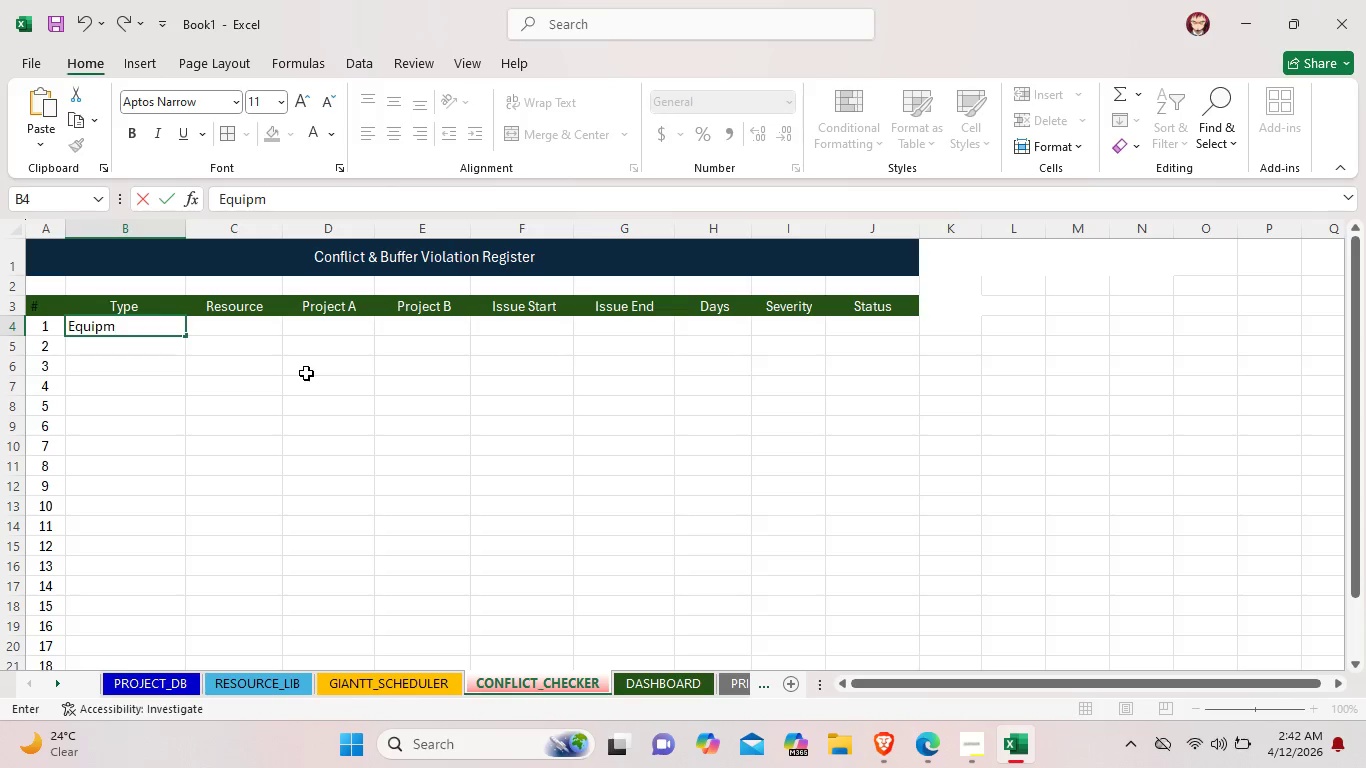 
type(ent )
 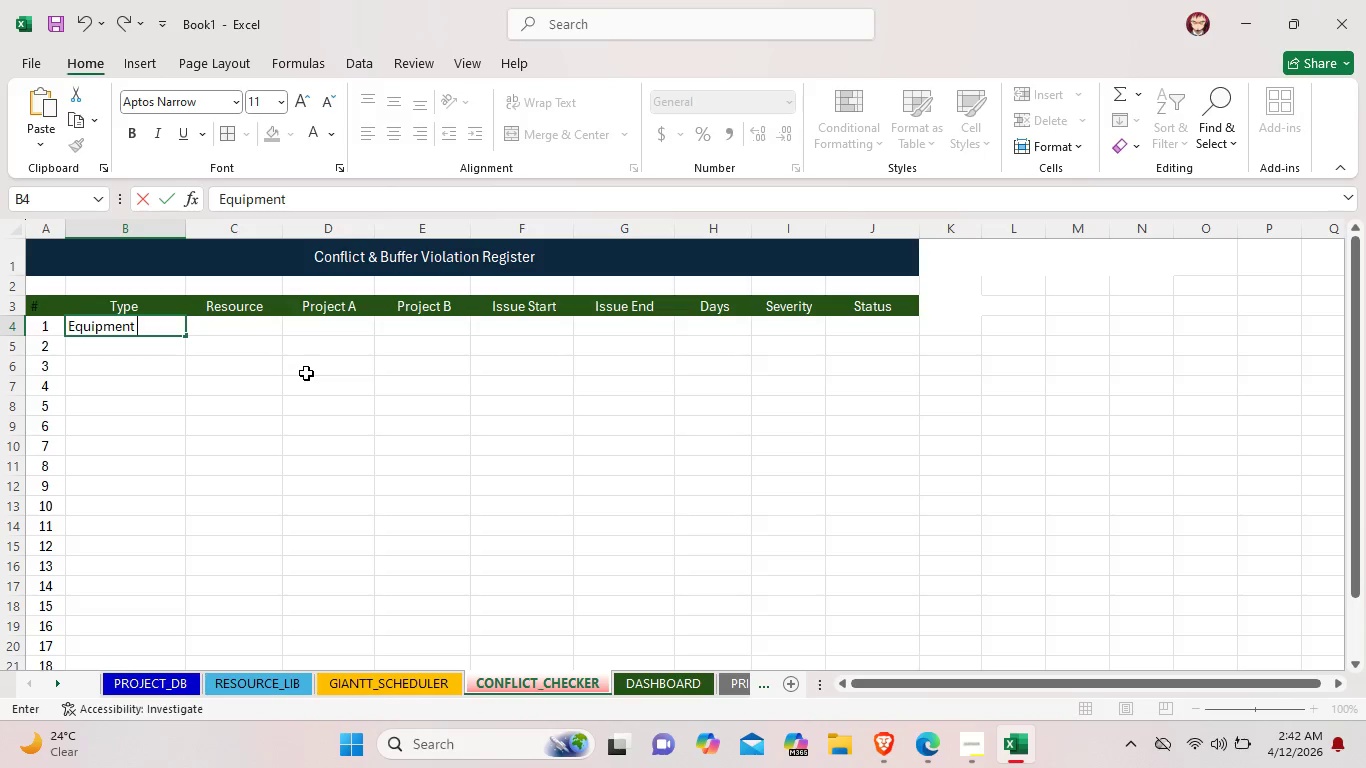 
type( Ci)
key(Backspace)
type(onflict)
 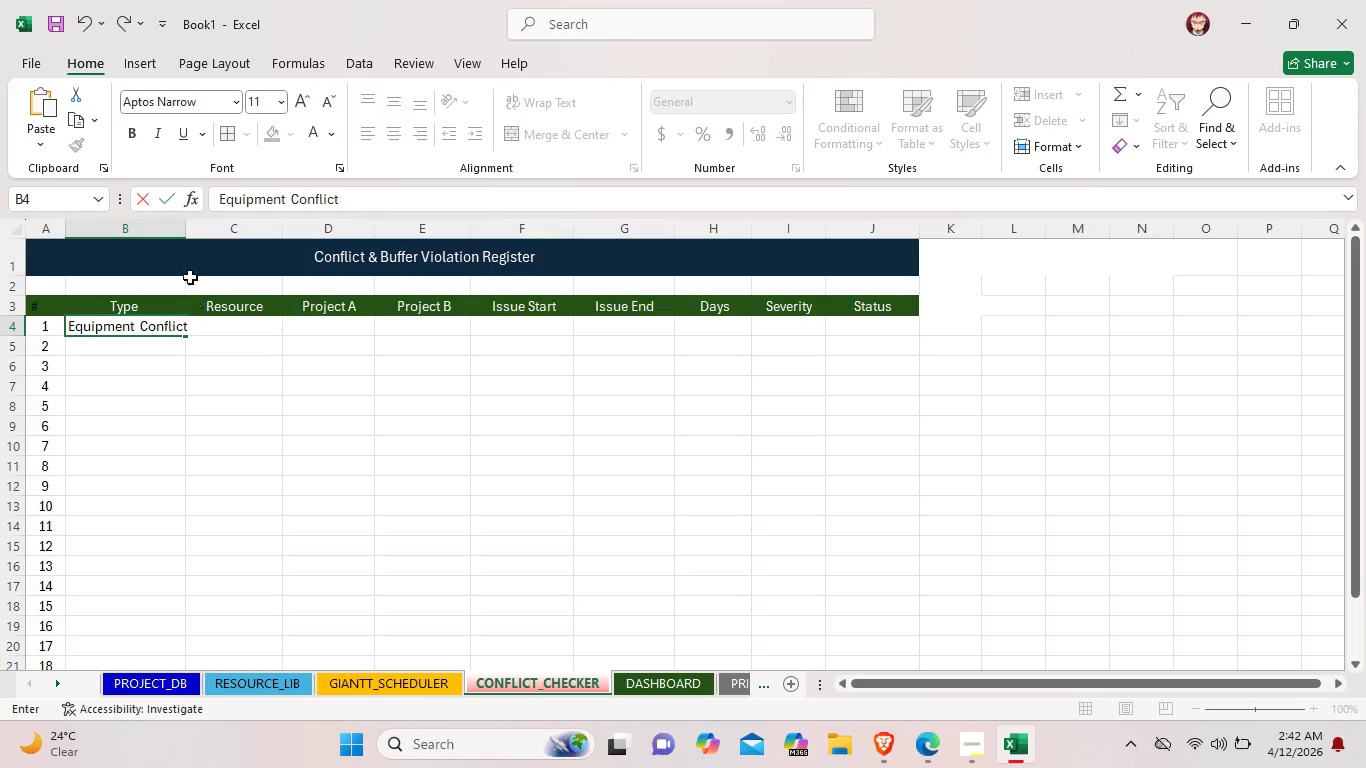 
left_click([186, 233])
 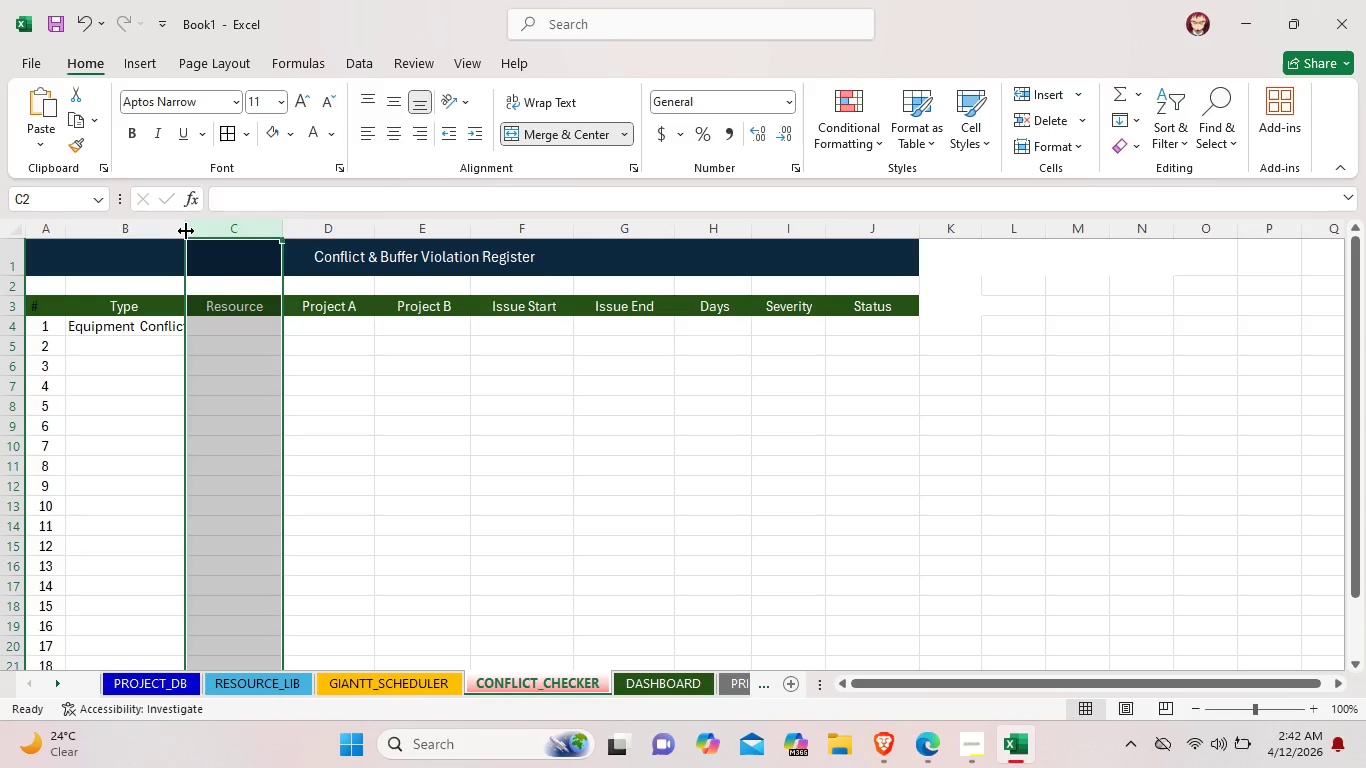 
left_click_drag(start_coordinate=[186, 231], to_coordinate=[199, 232])
 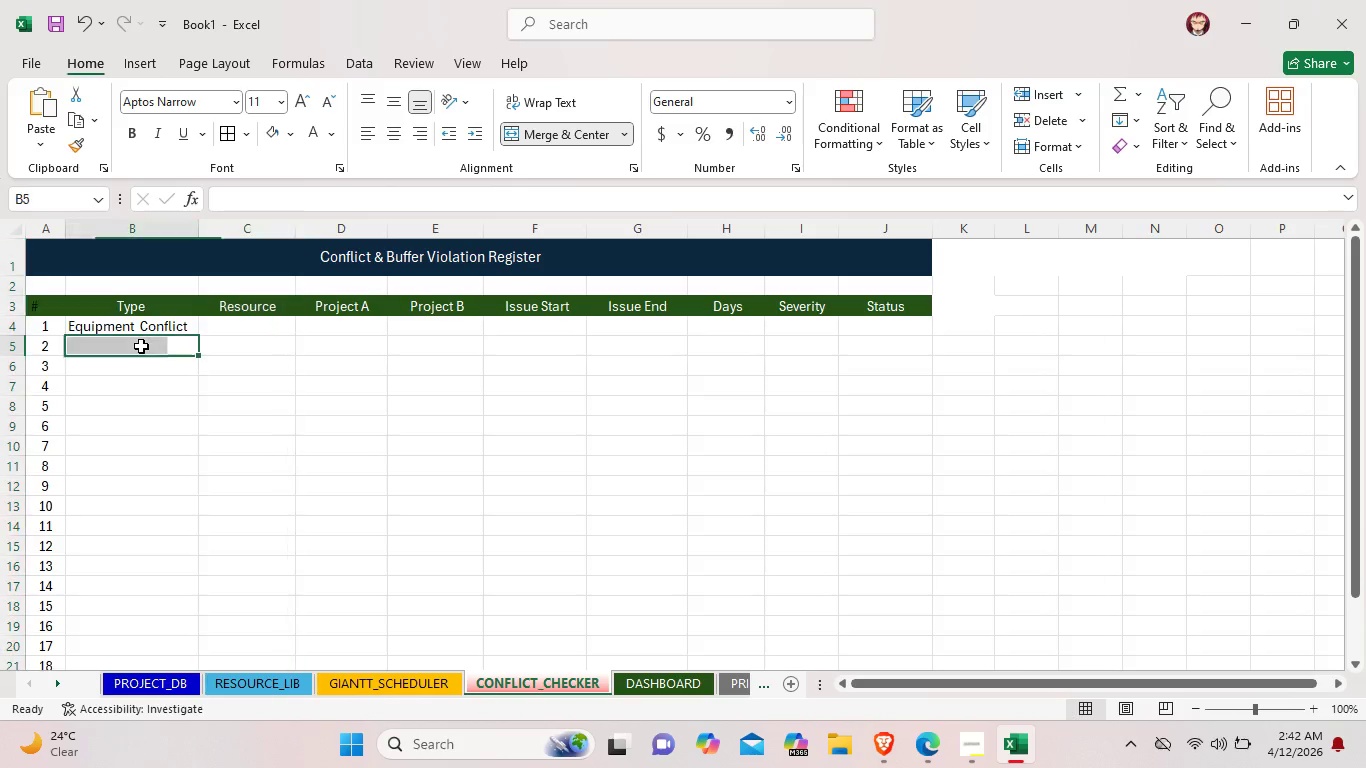 
double_click([141, 345])
 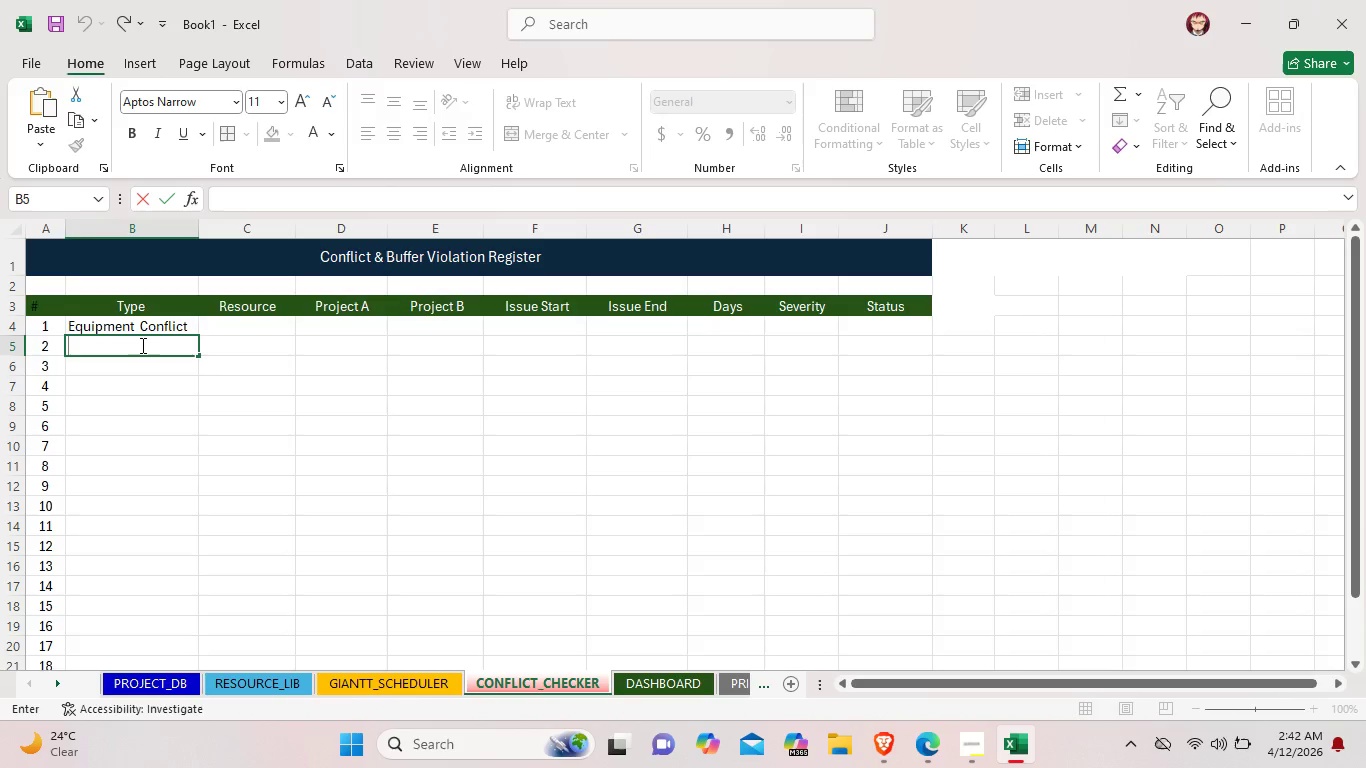 
type(Equipment)
 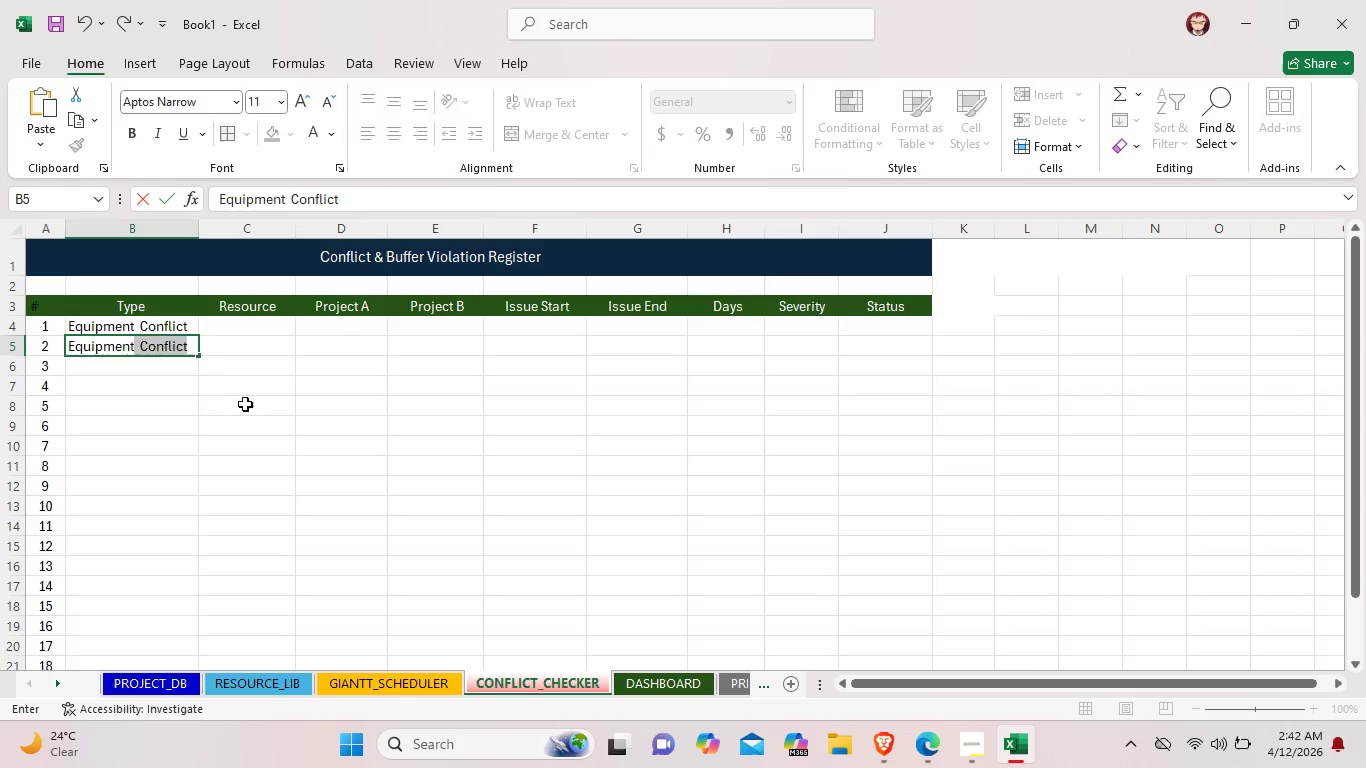 
double_click([146, 366])
 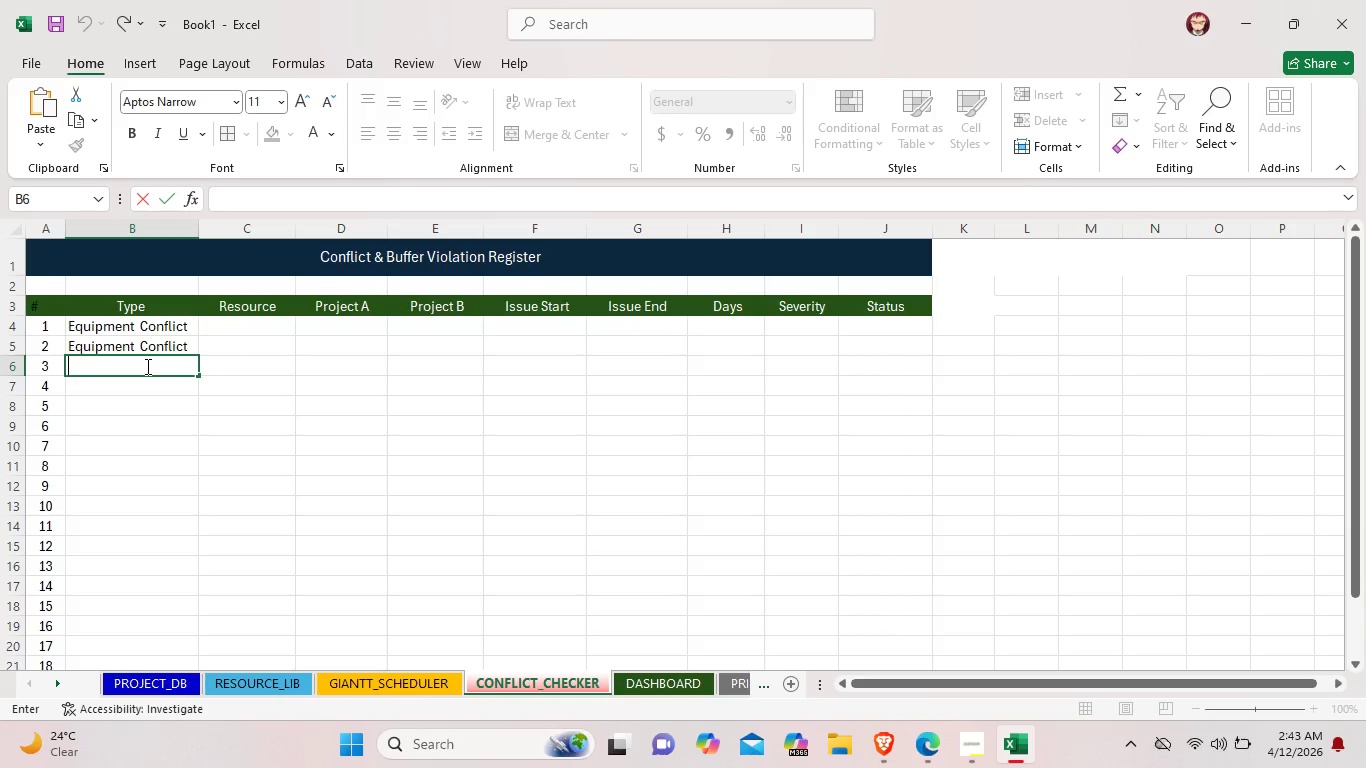 
type(Buffer Violation)
 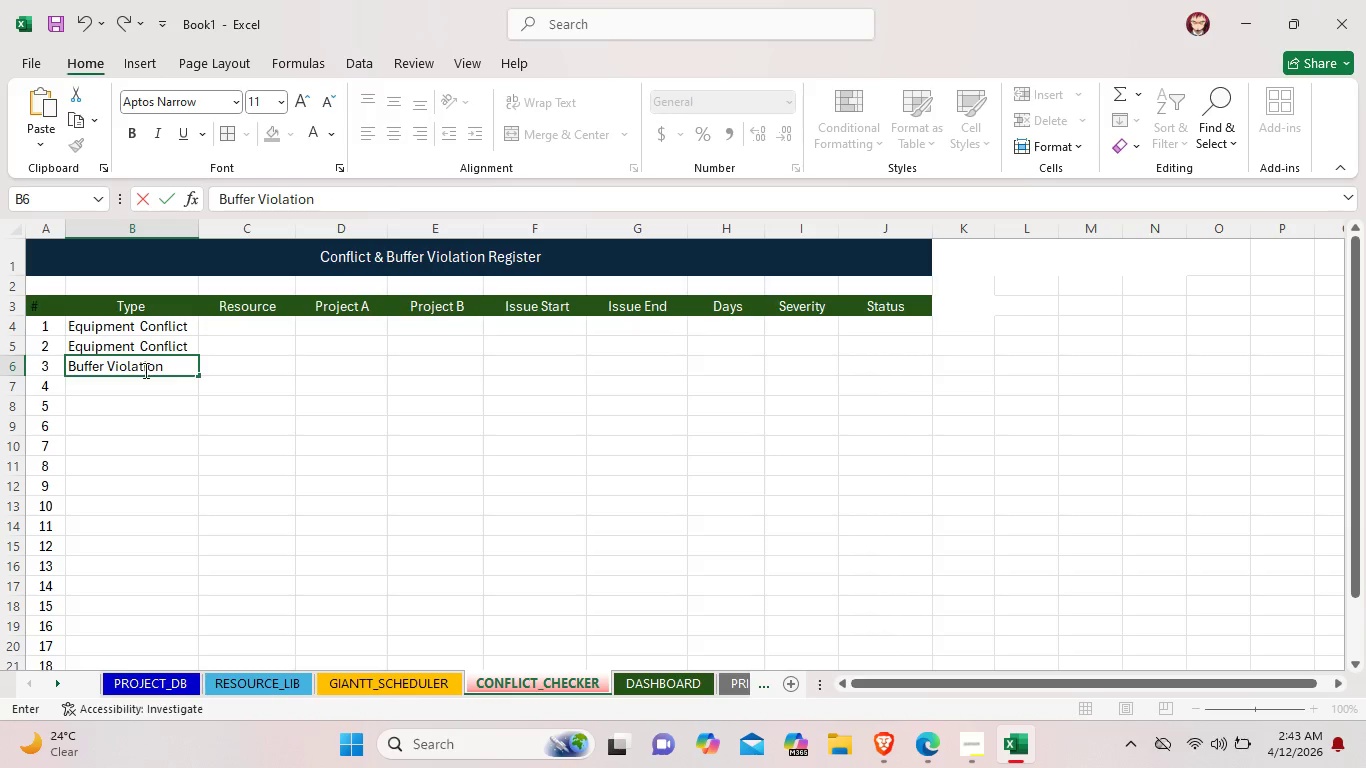 
double_click([136, 388])
 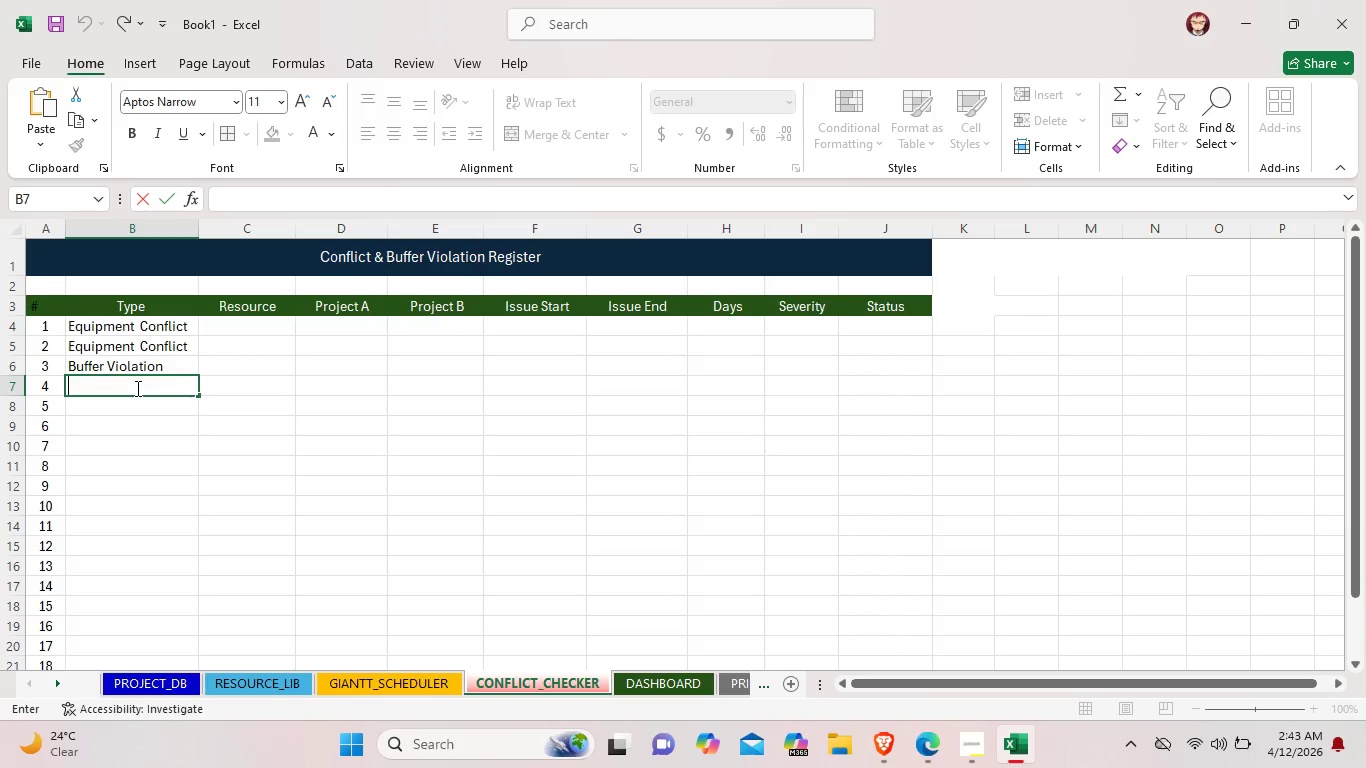 
type(Buffer)
 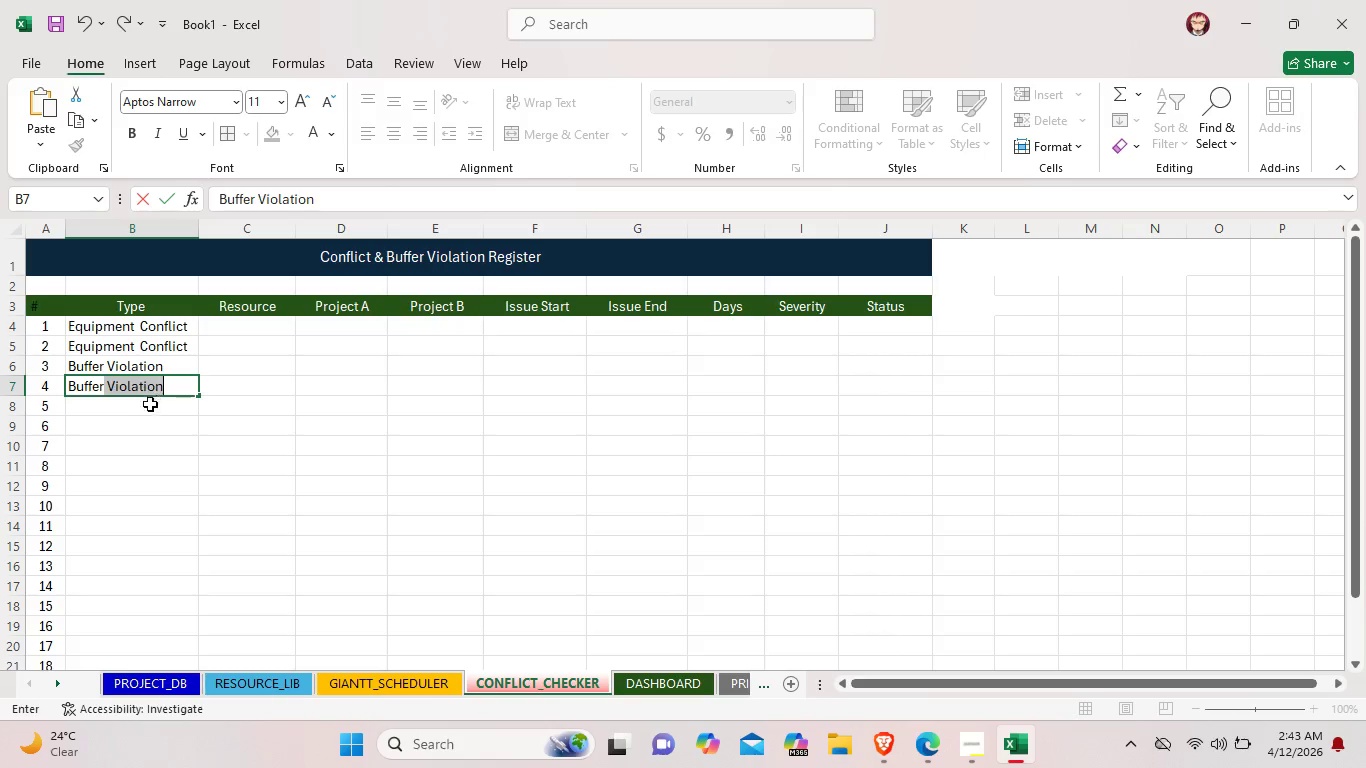 
left_click([145, 408])
 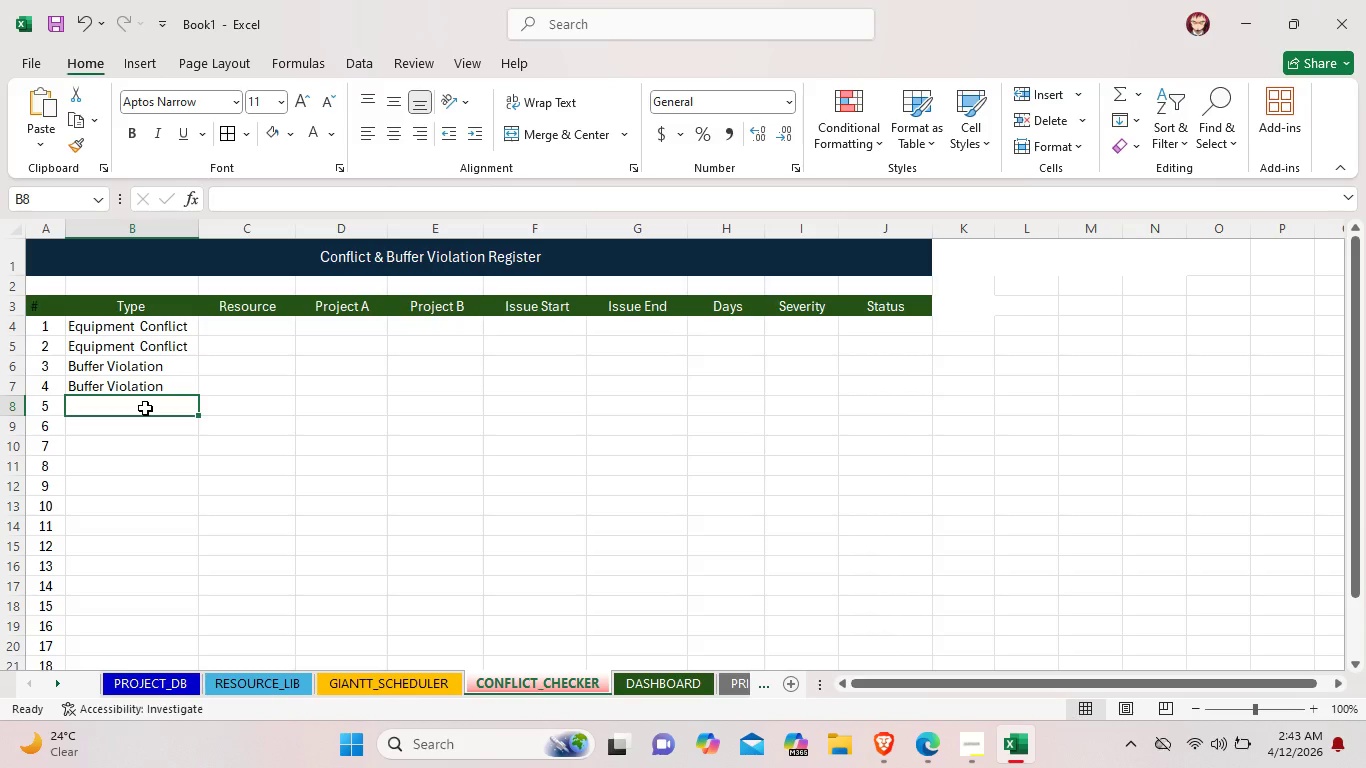 
type(Bu)
 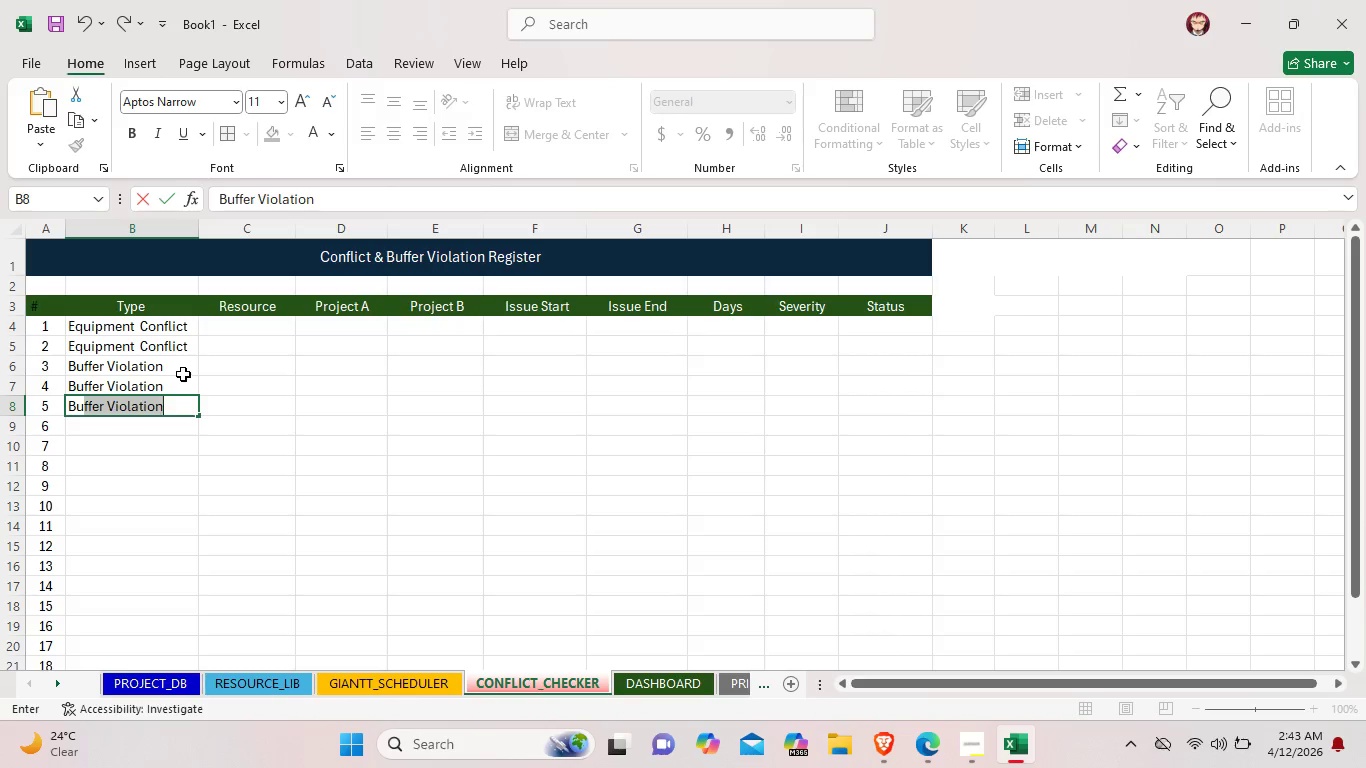 
double_click([183, 368])
 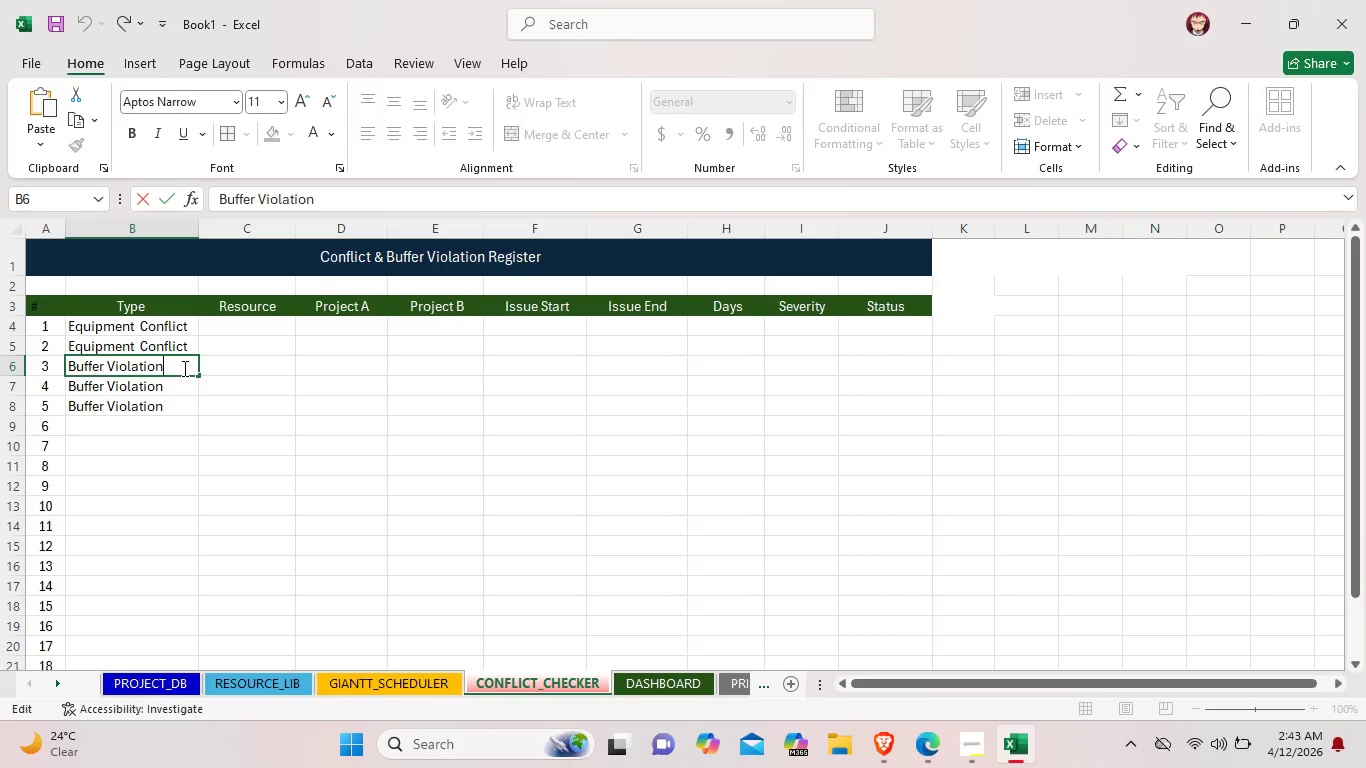 
type( (1)
key(Backspace)
type(24)
 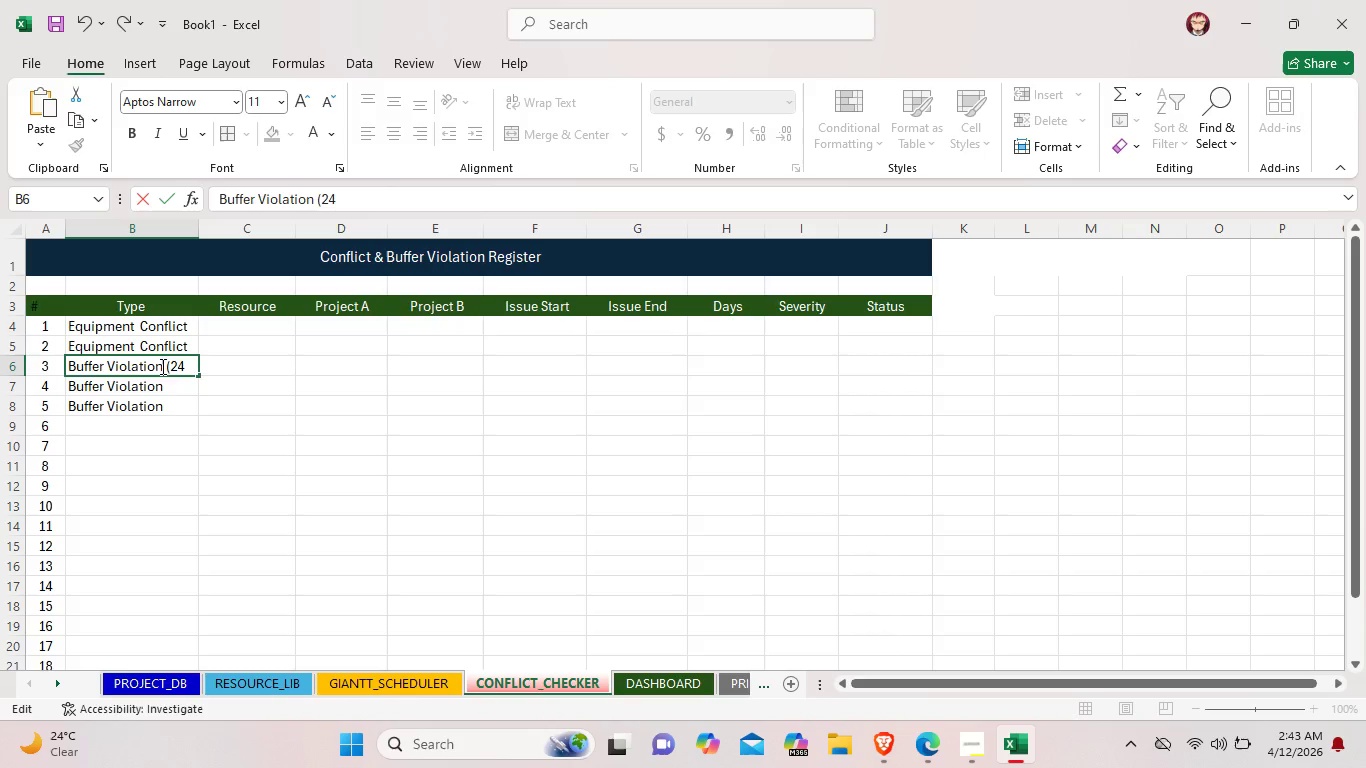 
left_click([167, 366])
 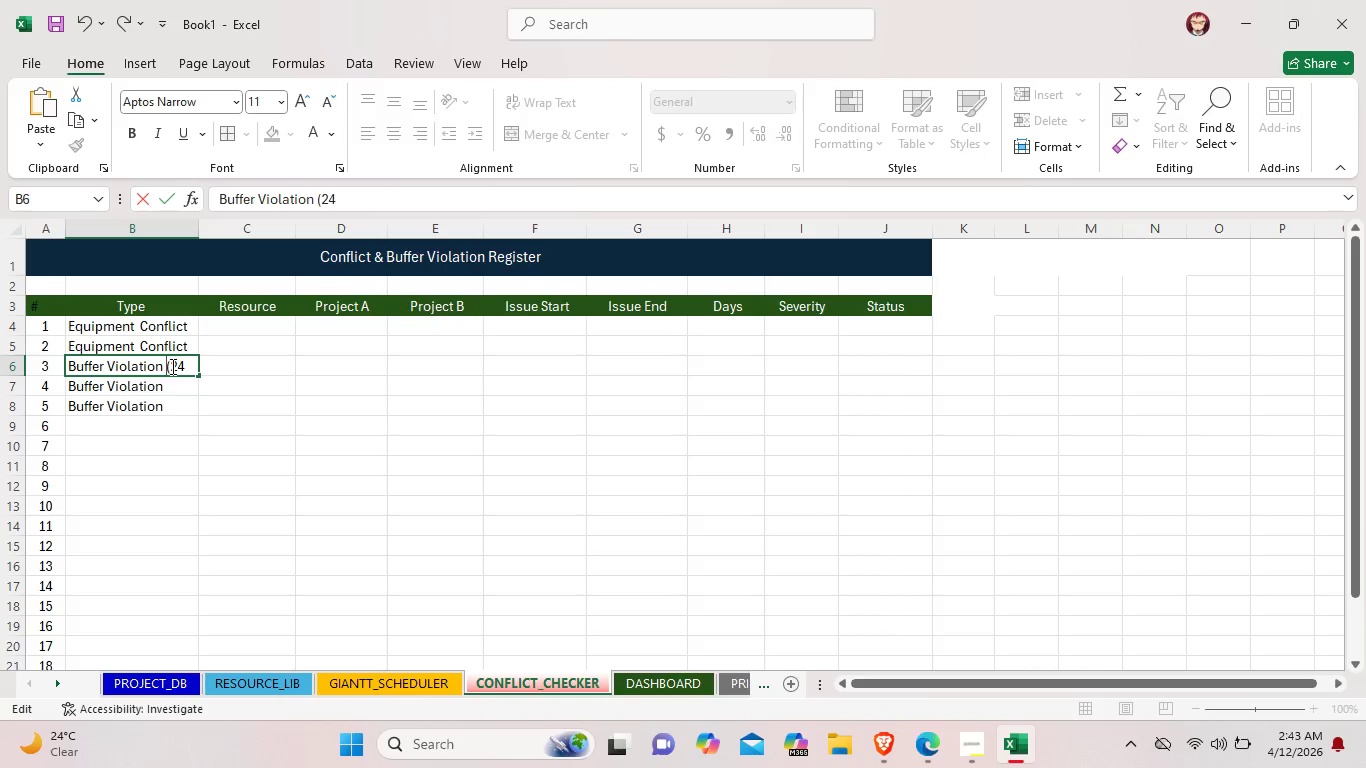 
key(Shift+Comma)
 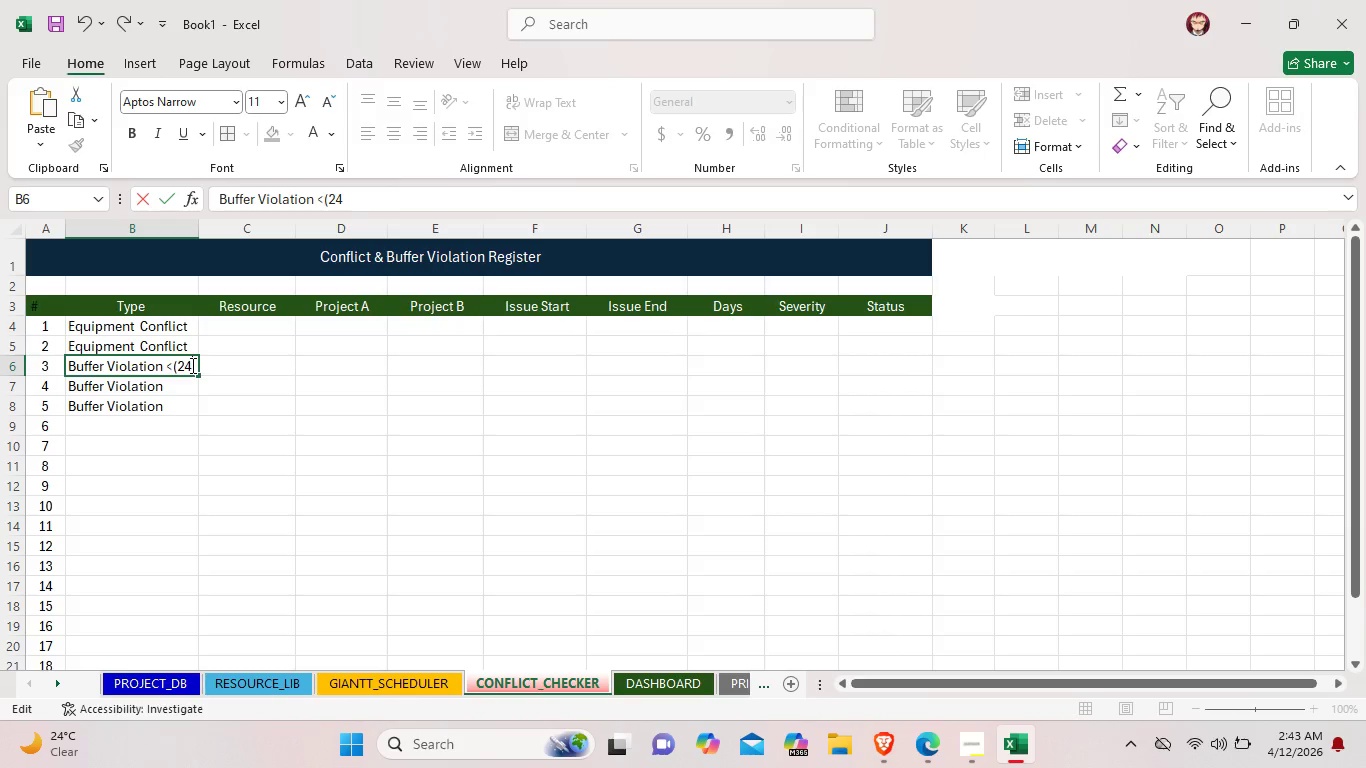 
left_click([171, 368])
 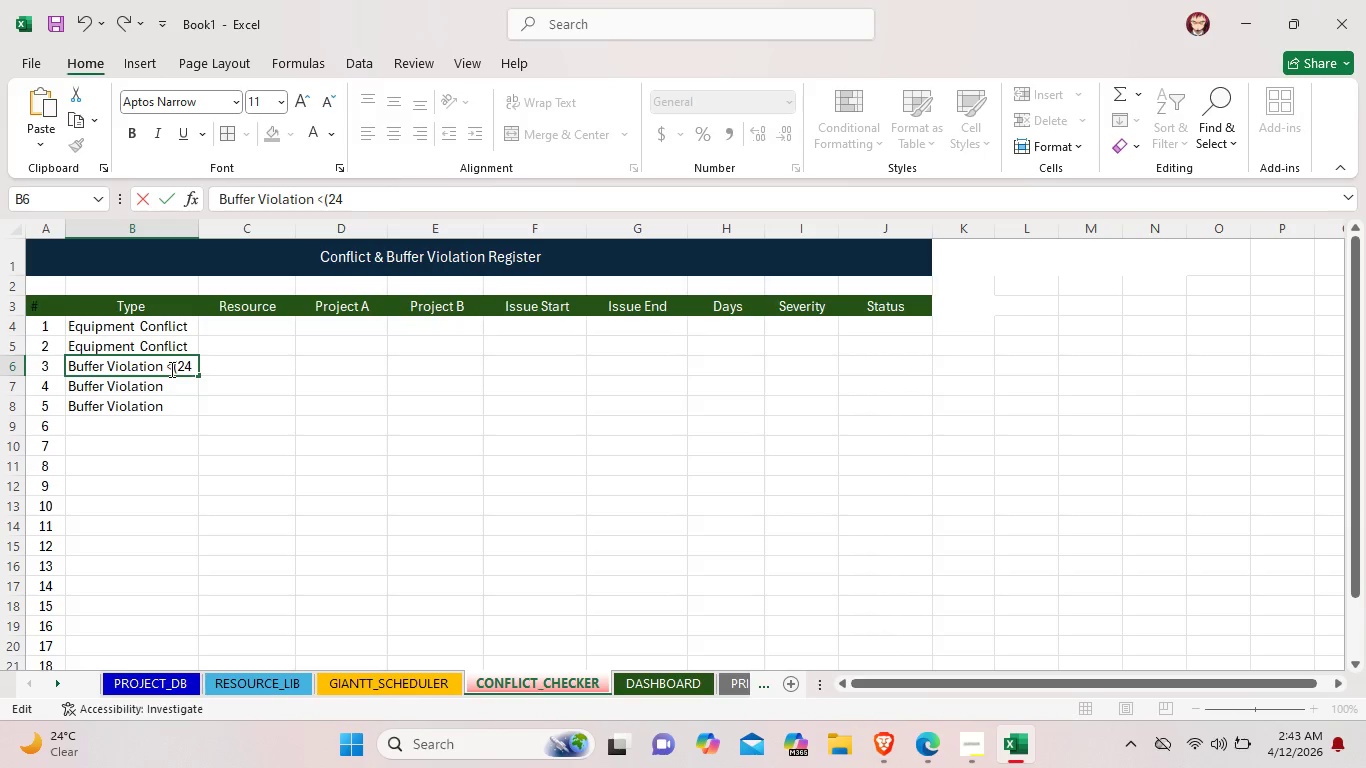 
key(Backspace)
 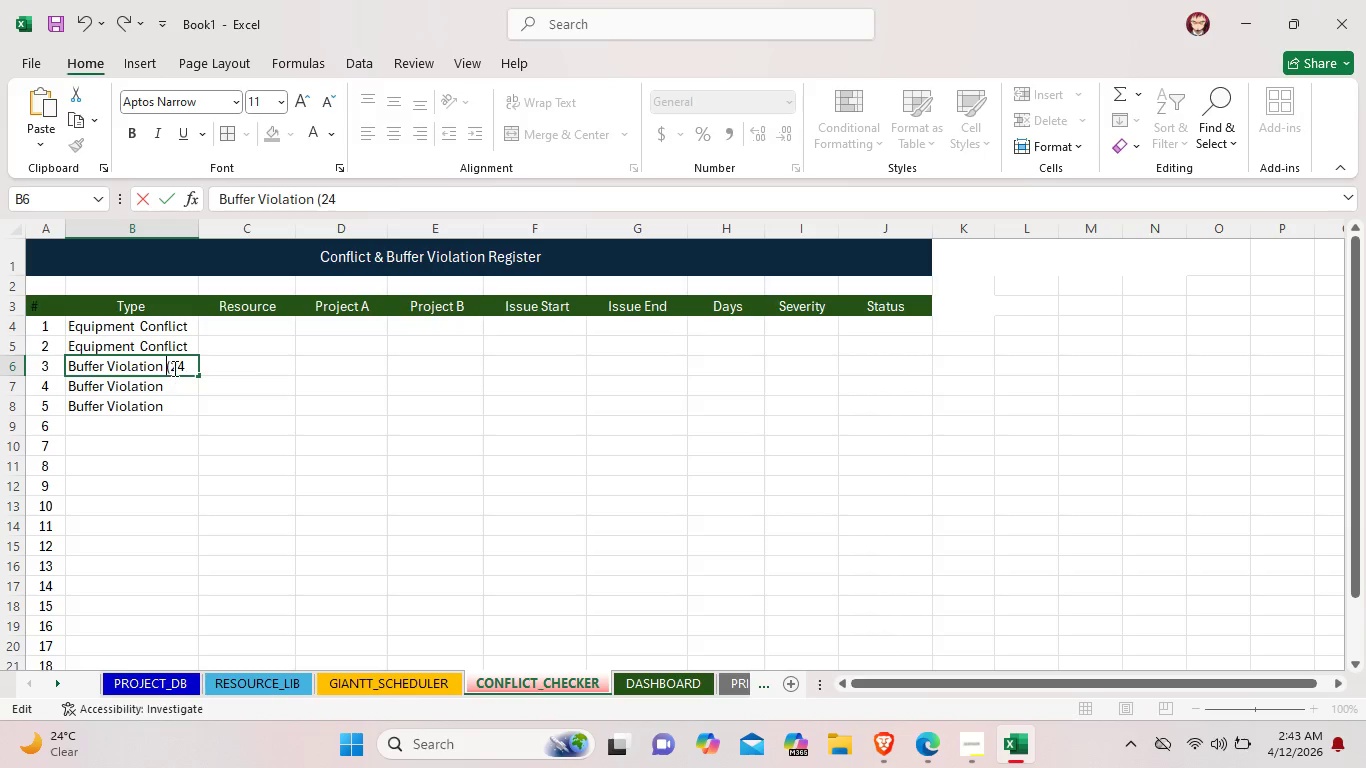 
left_click([176, 367])
 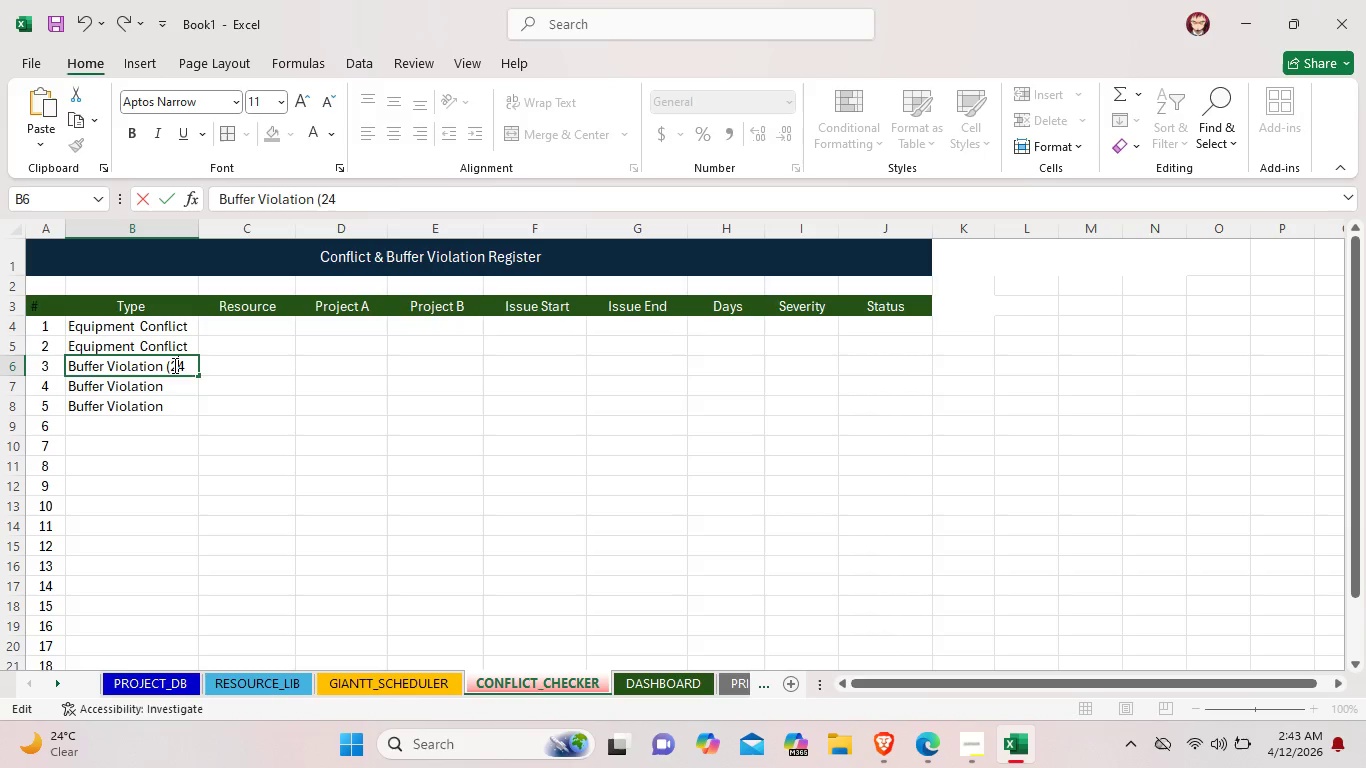 
left_click([173, 365])
 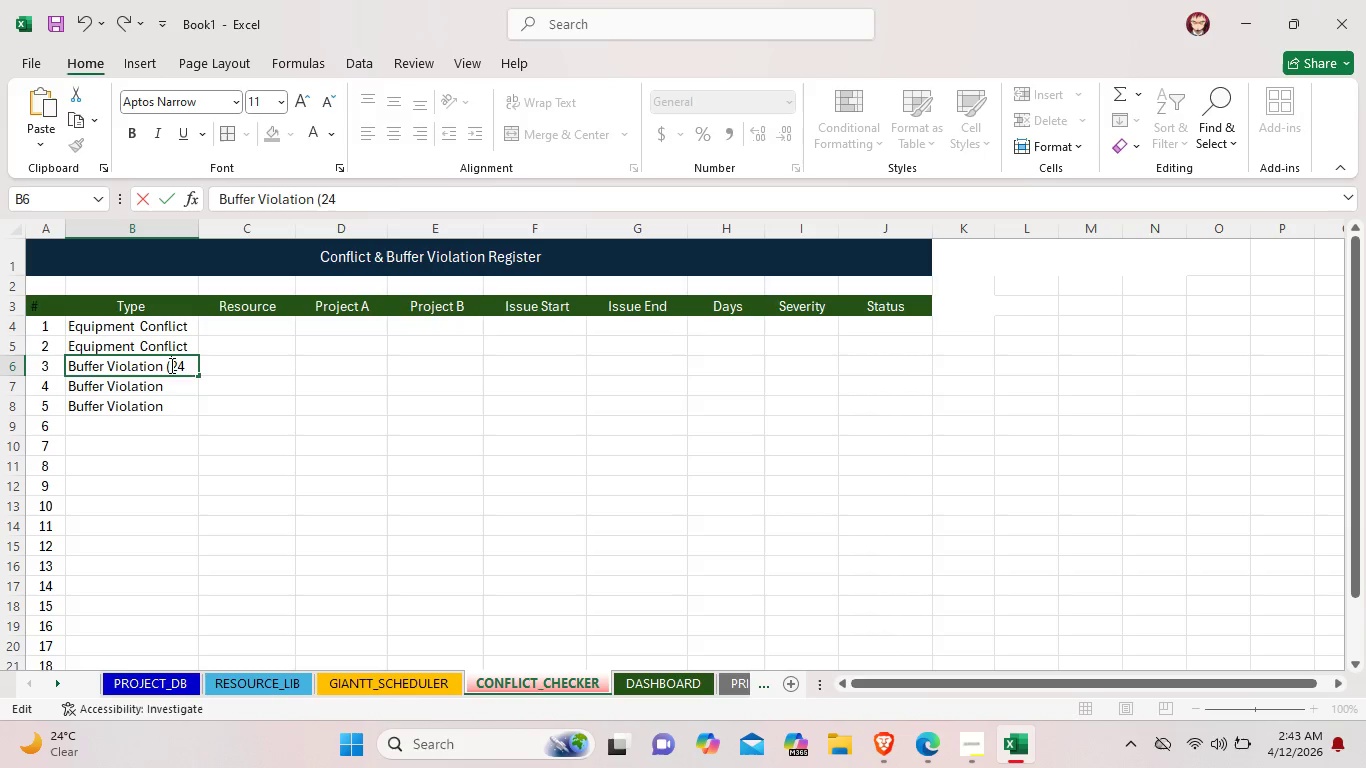 
left_click([170, 365])
 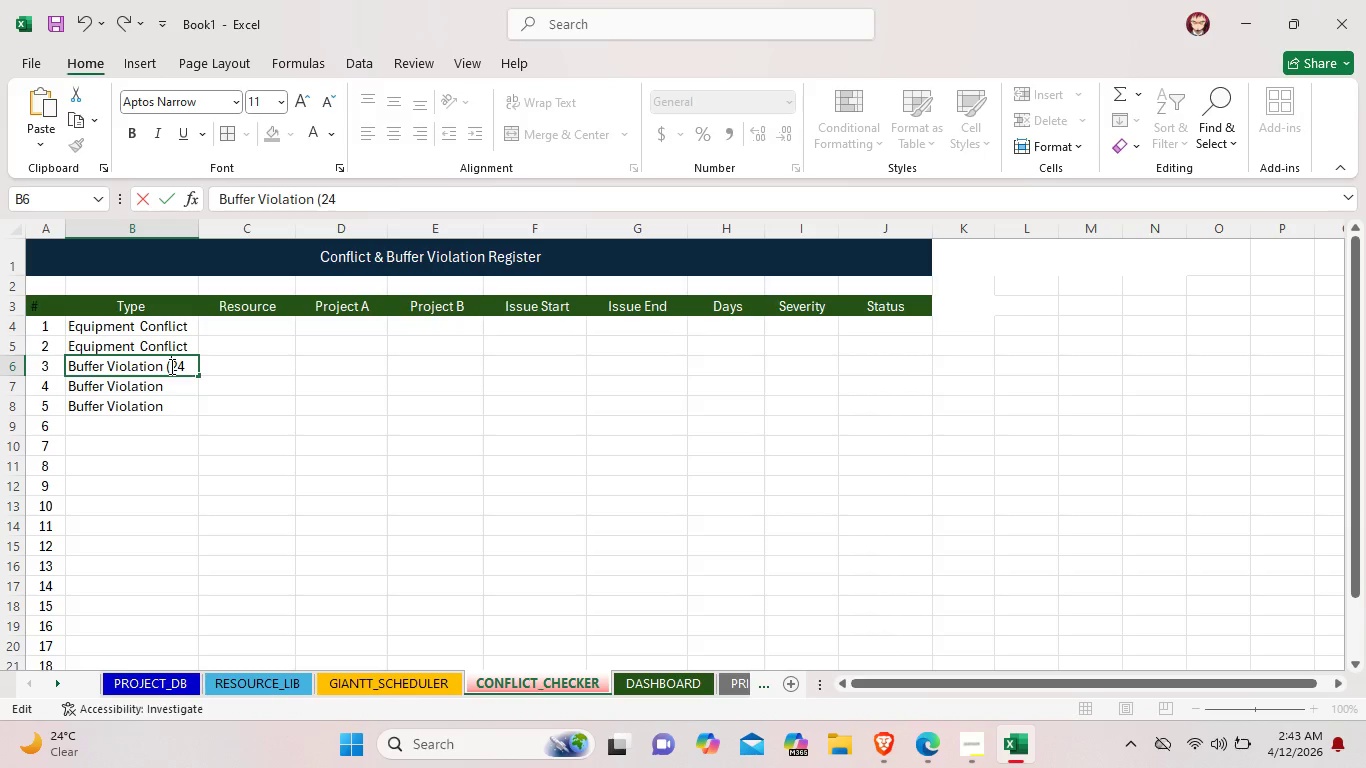 
key(Shift+ShiftLeft)
 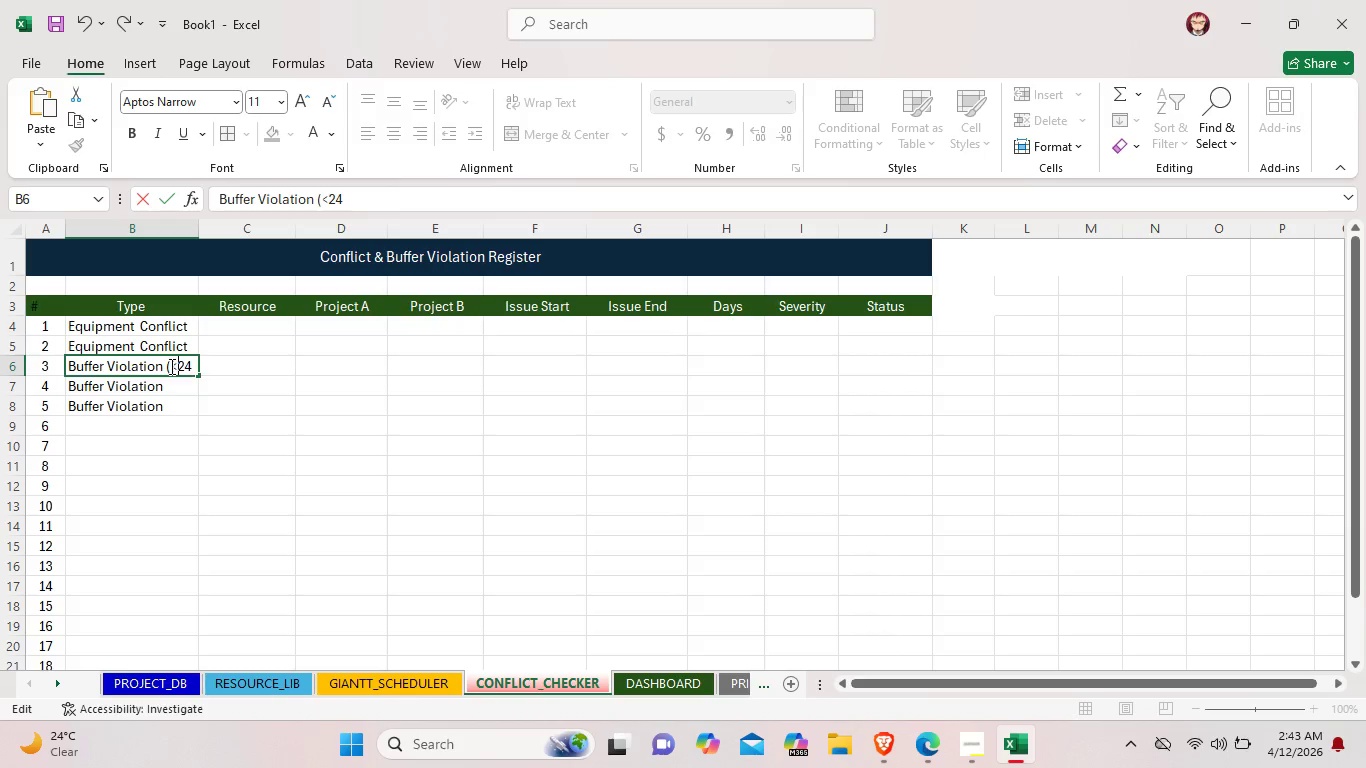 
key(Shift+Comma)
 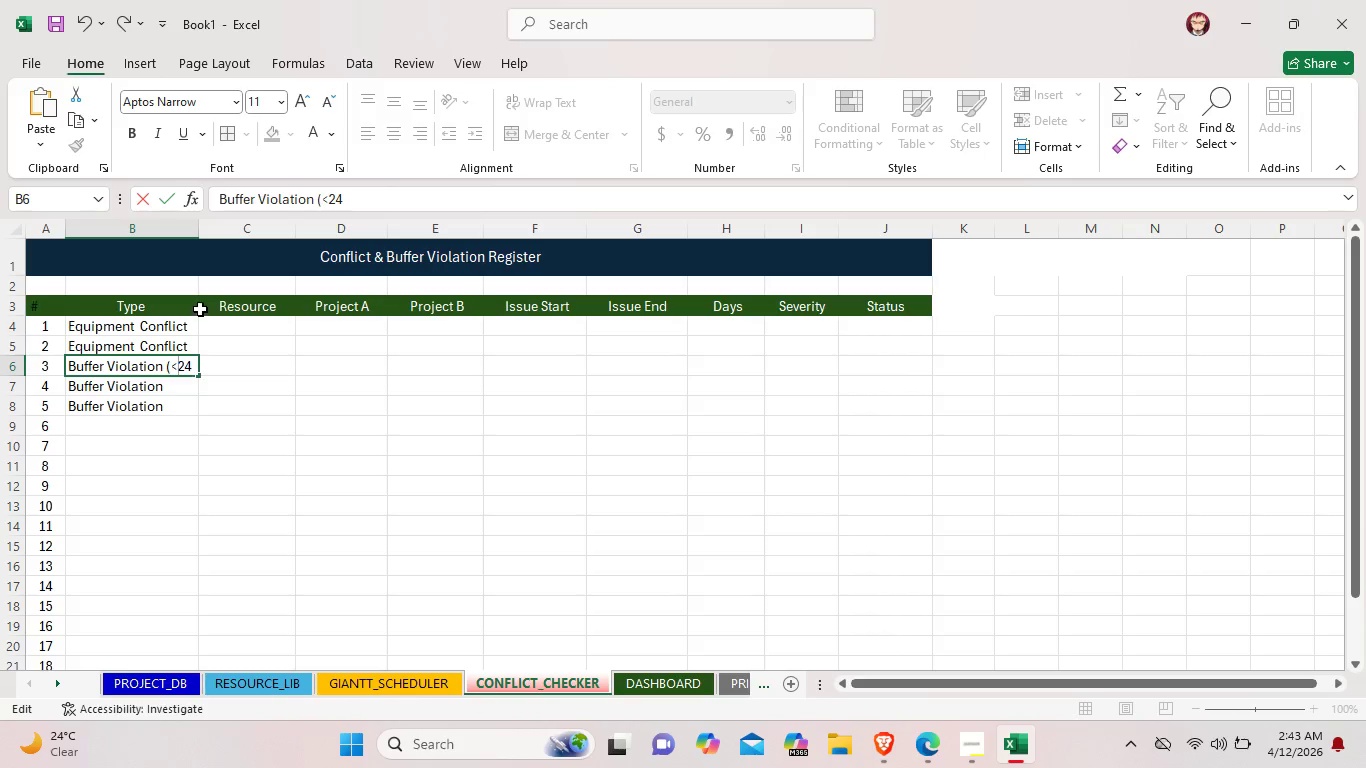 
left_click([201, 289])
 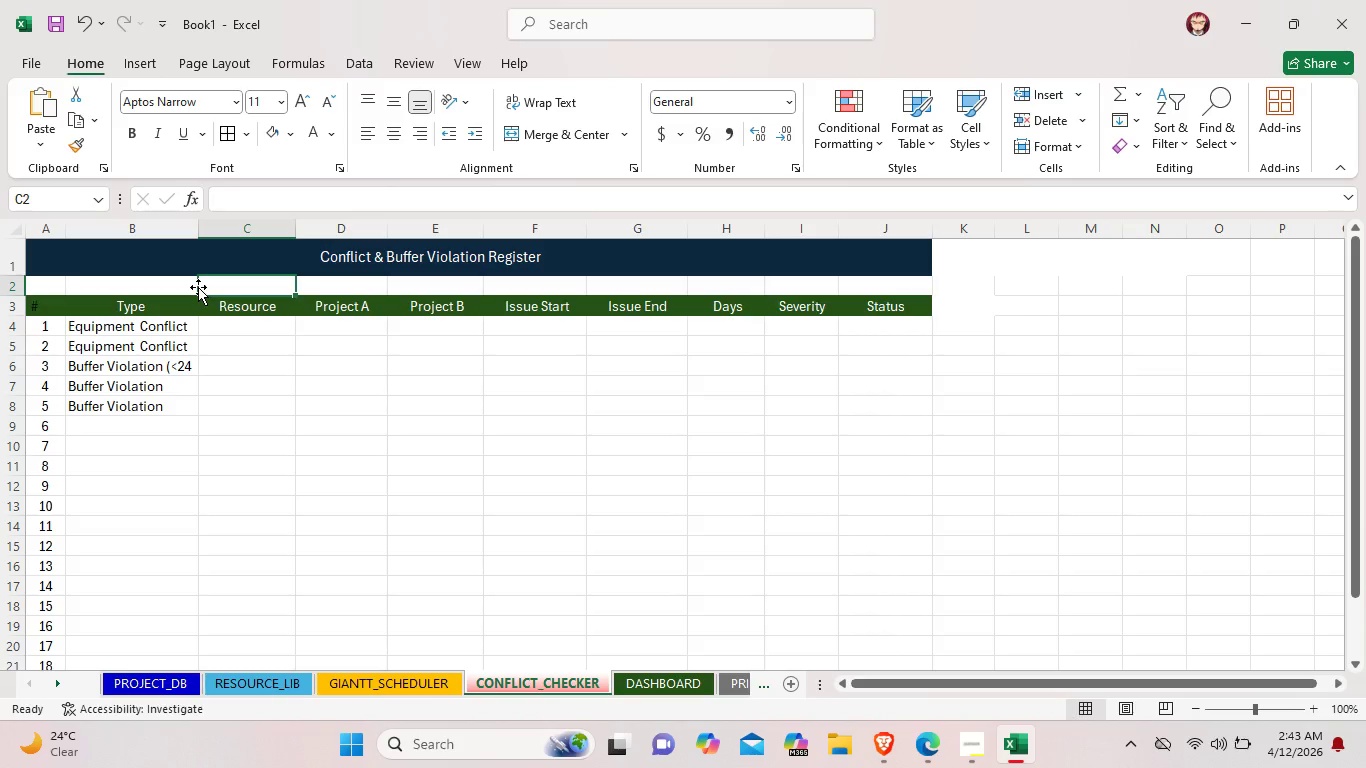 
left_click([198, 287])
 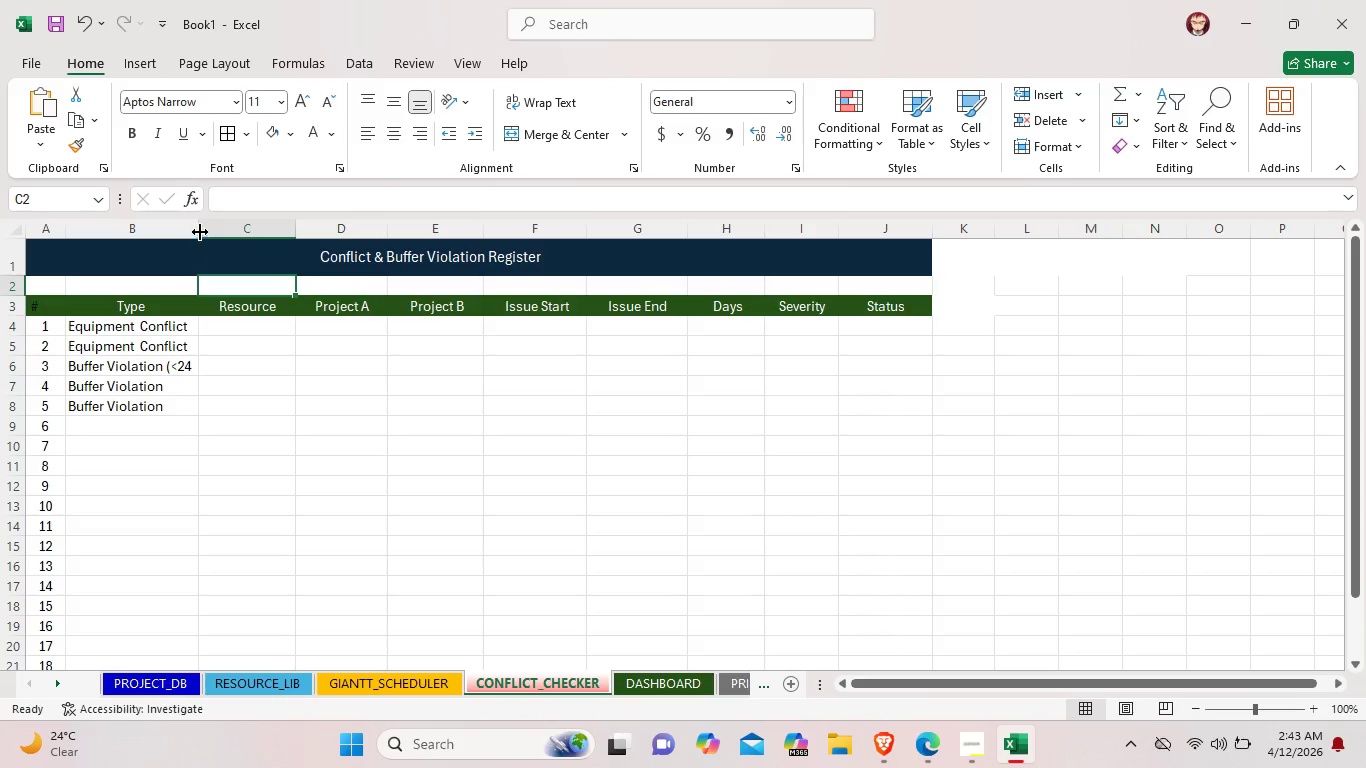 
left_click_drag(start_coordinate=[197, 228], to_coordinate=[218, 230])
 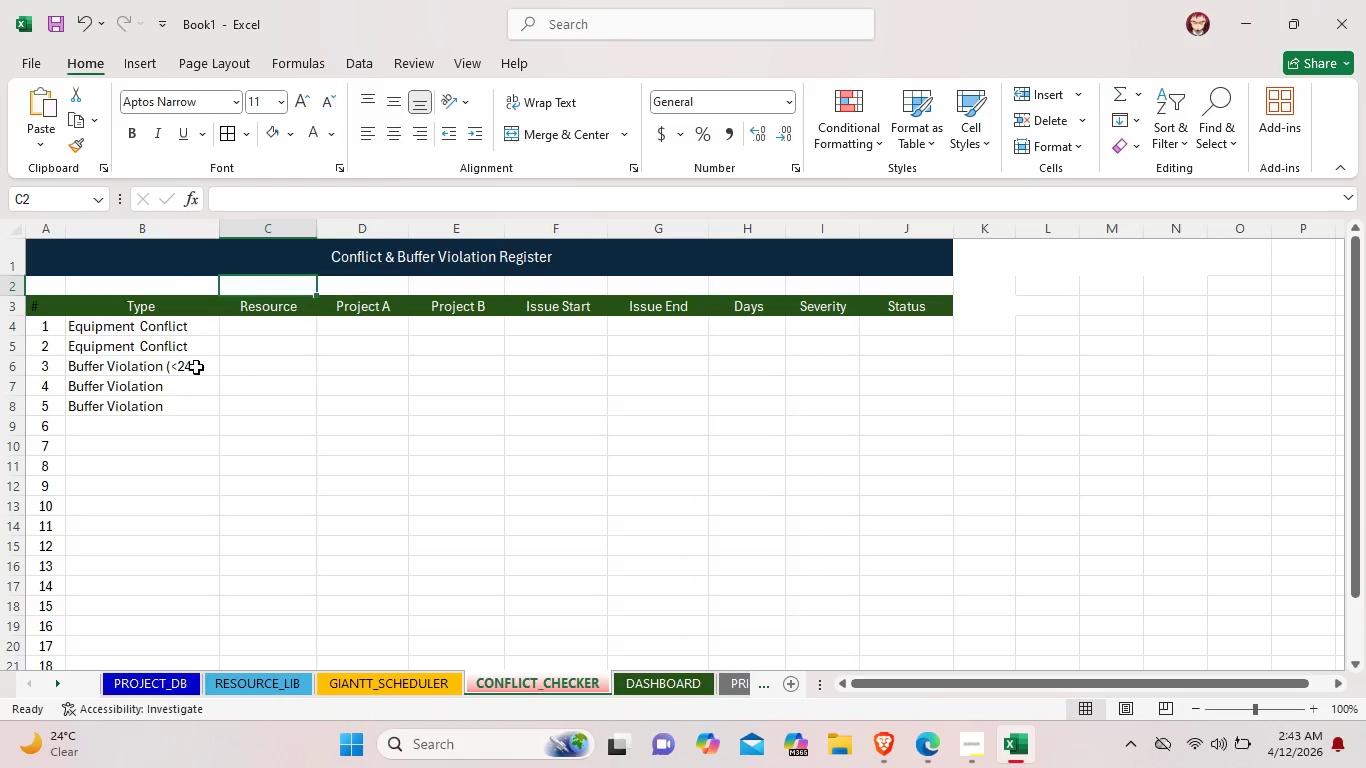 
double_click([196, 367])
 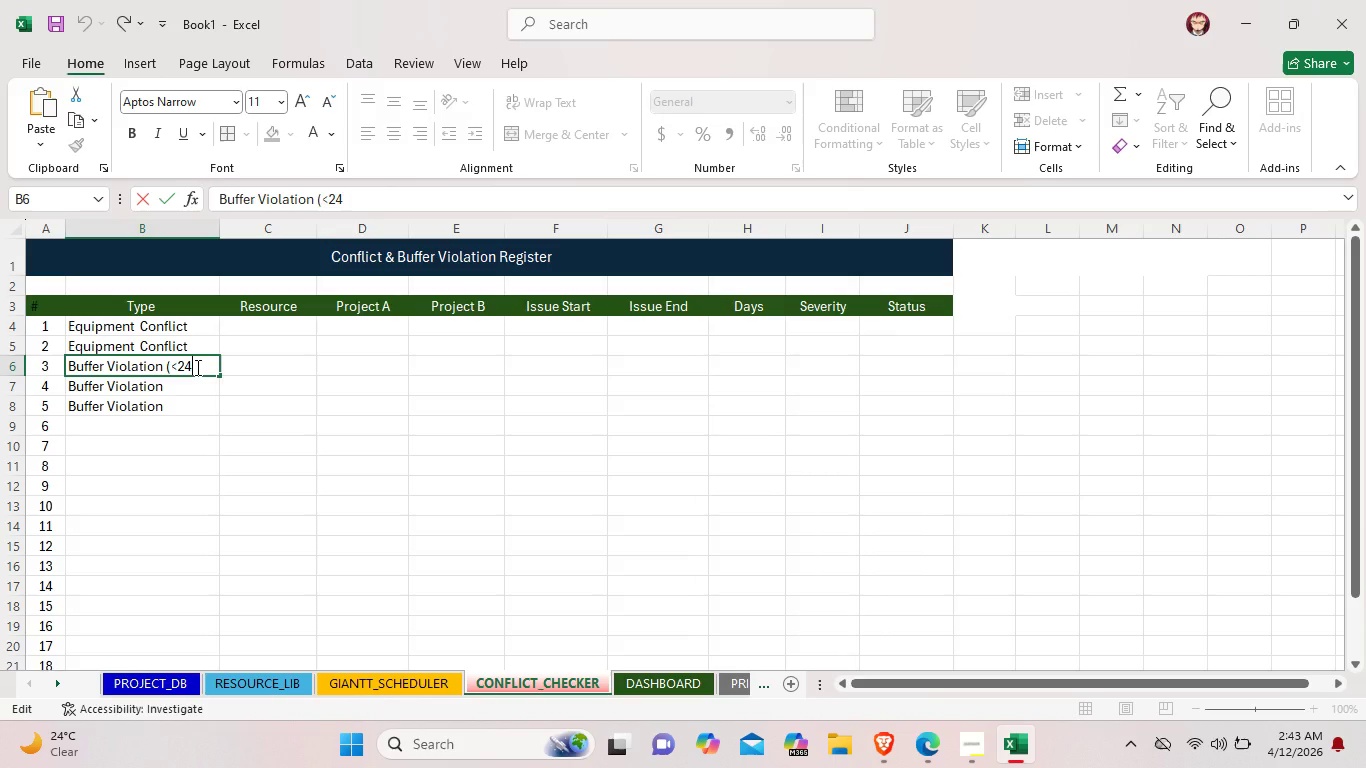 
key(Shift+0)
 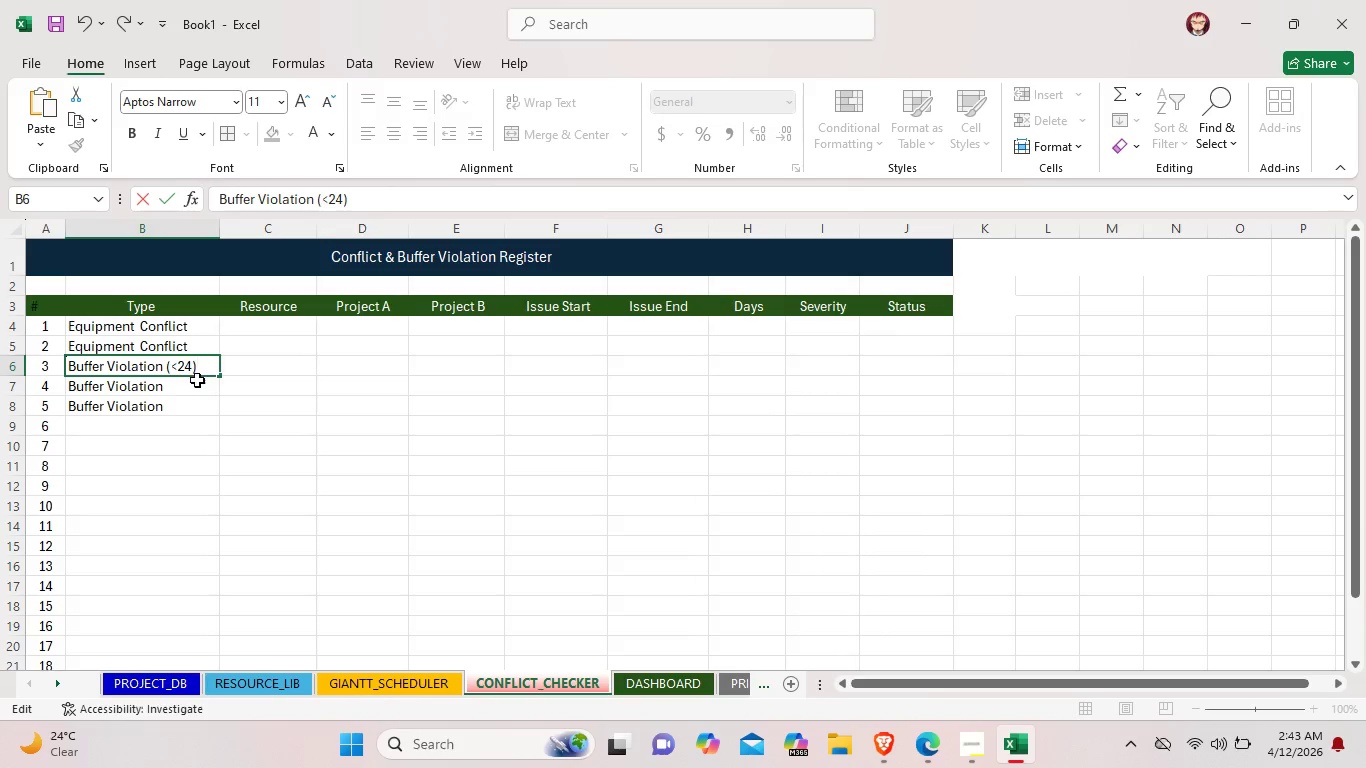 
double_click([197, 380])
 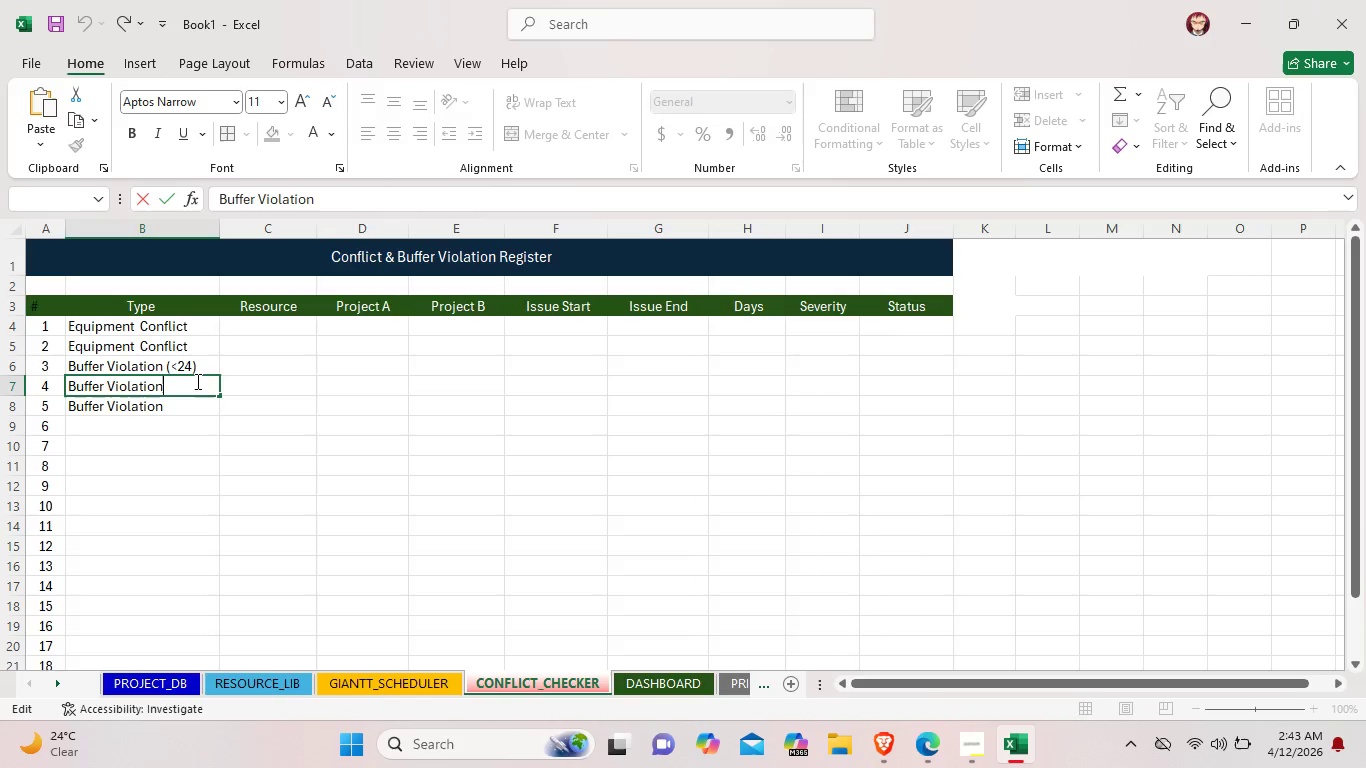 
key(Space)
 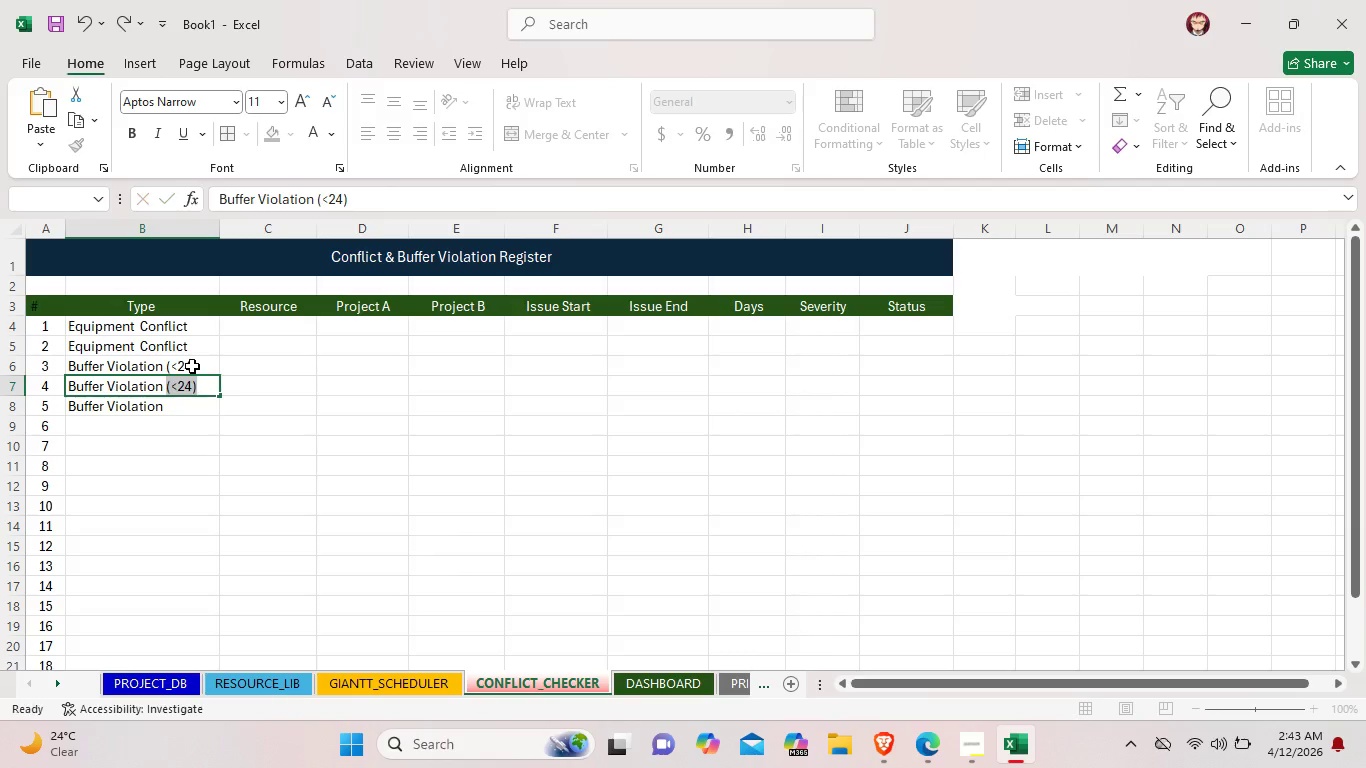 
double_click([192, 366])
 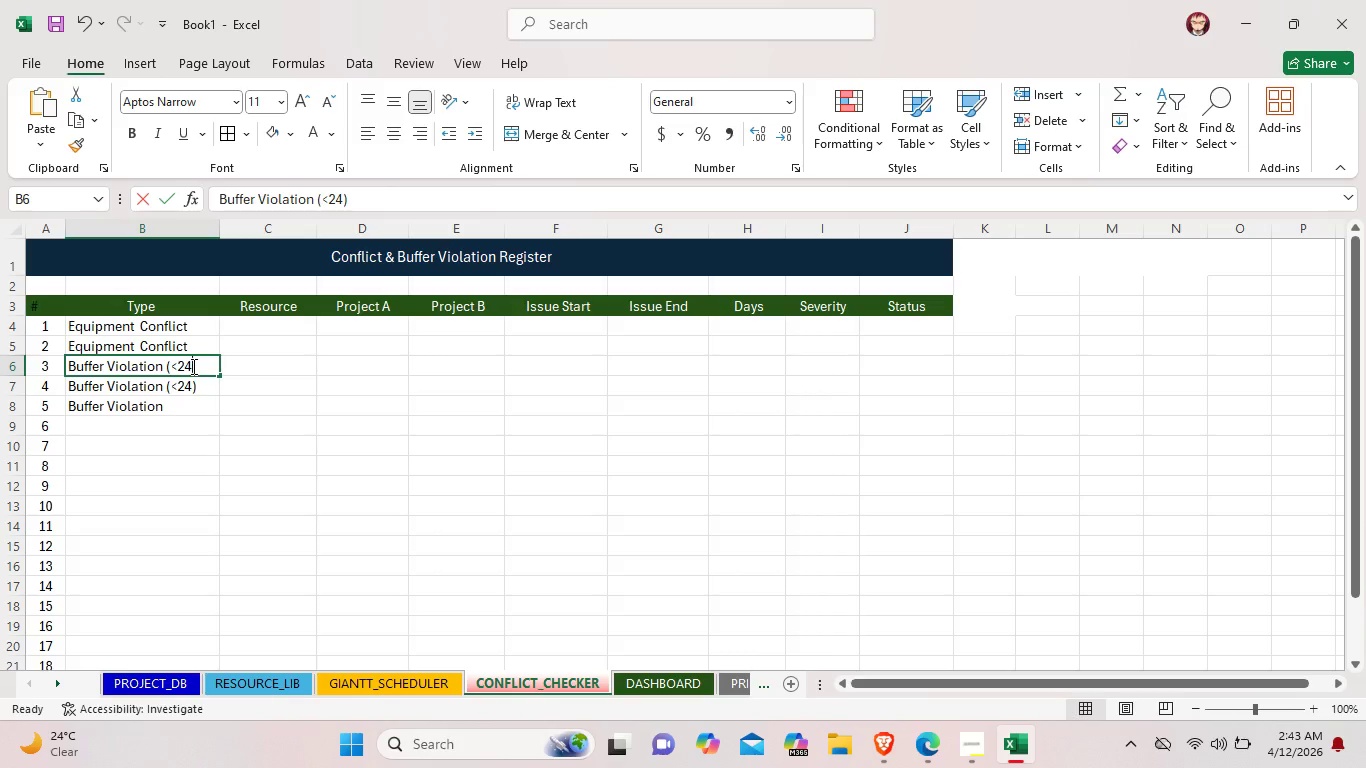 
triple_click([192, 366])
 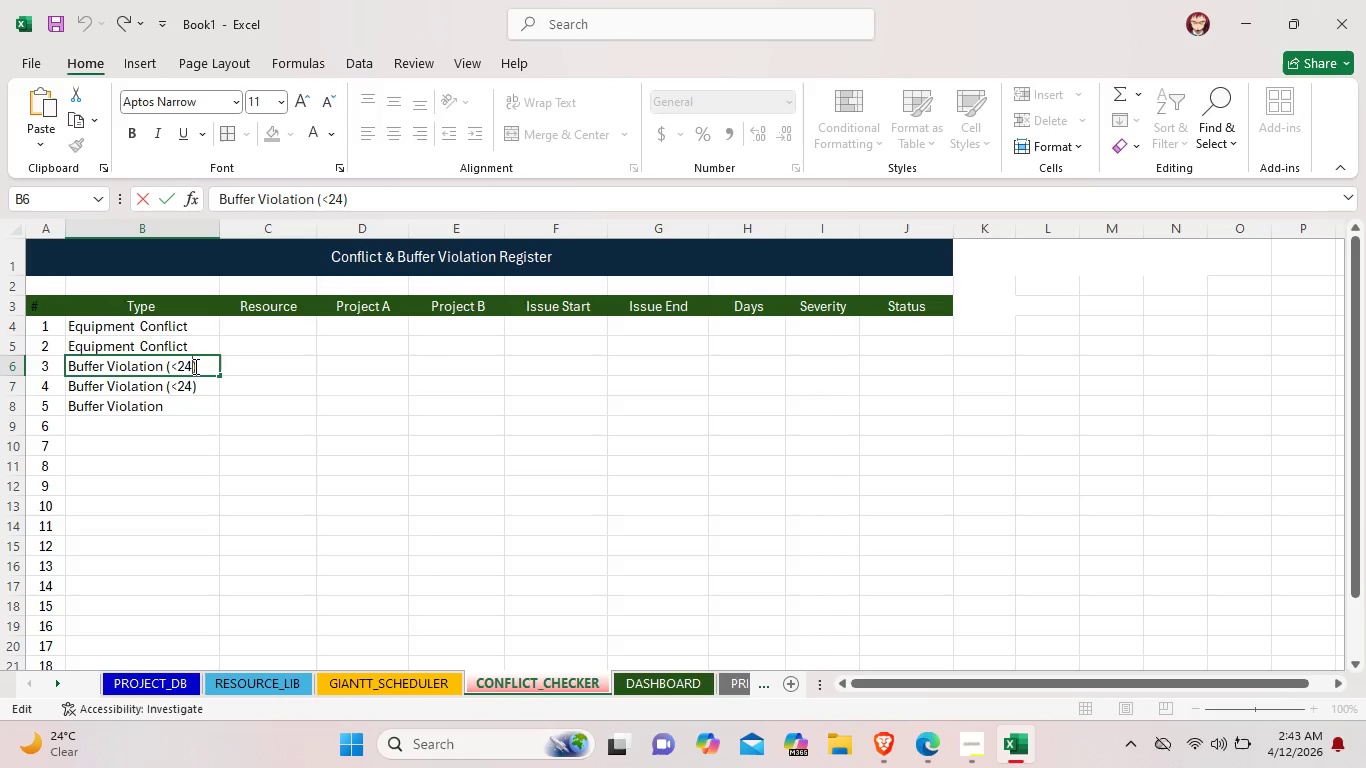 
key(H)
 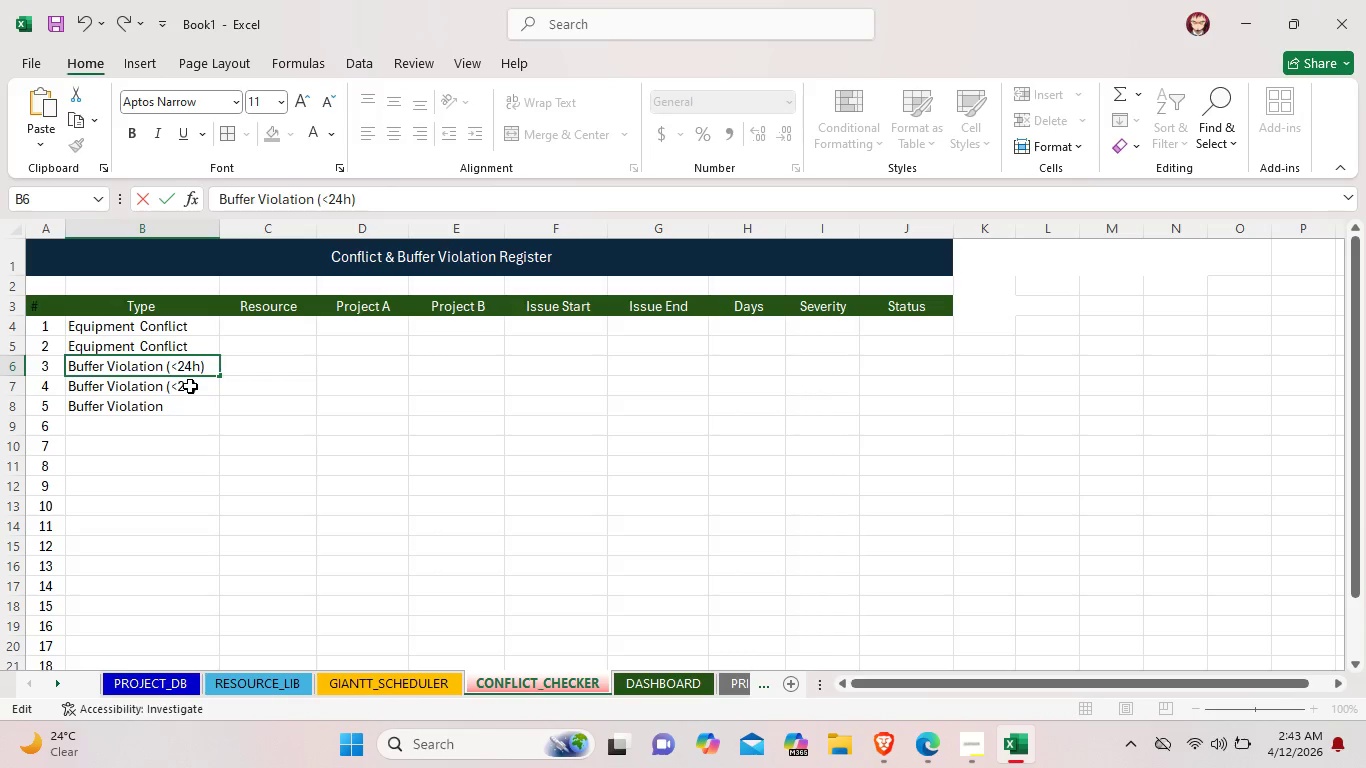 
double_click([190, 387])
 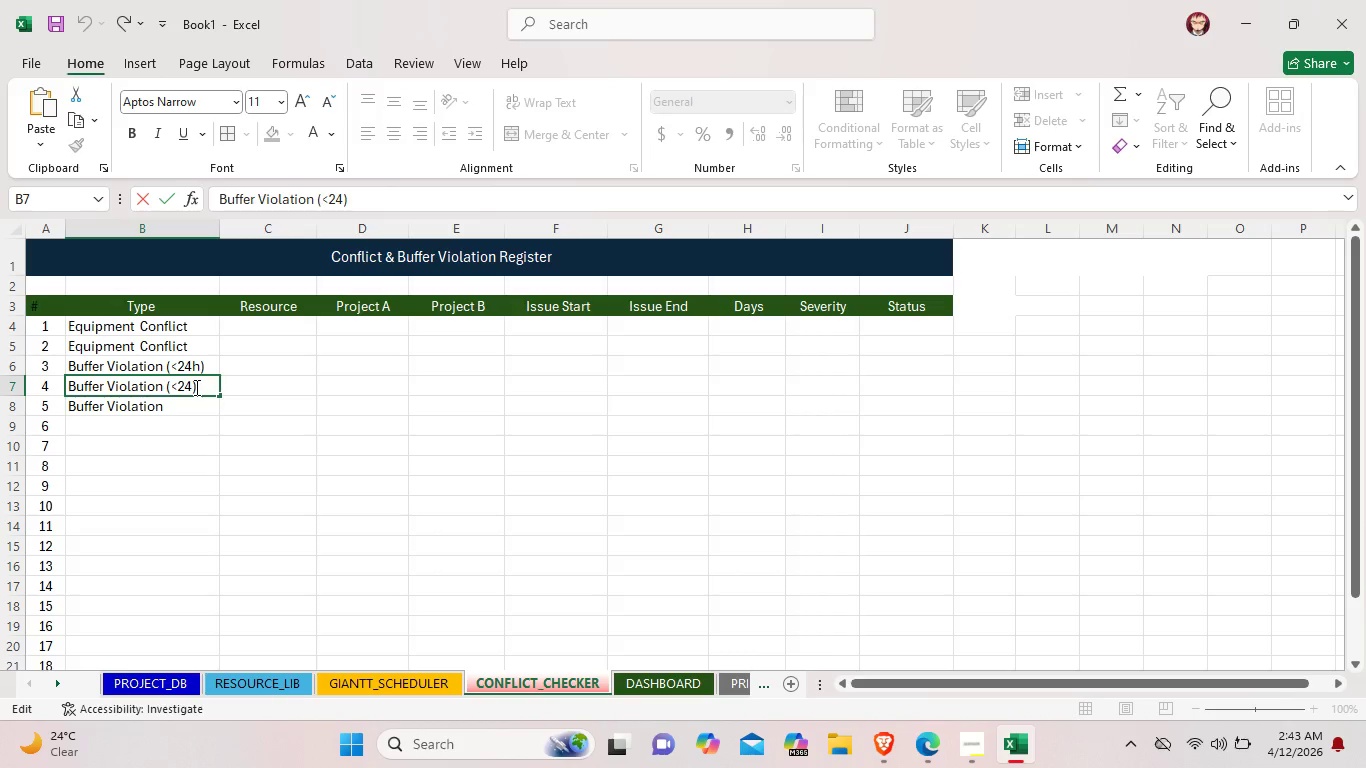 
key(Shift+ShiftLeft)
 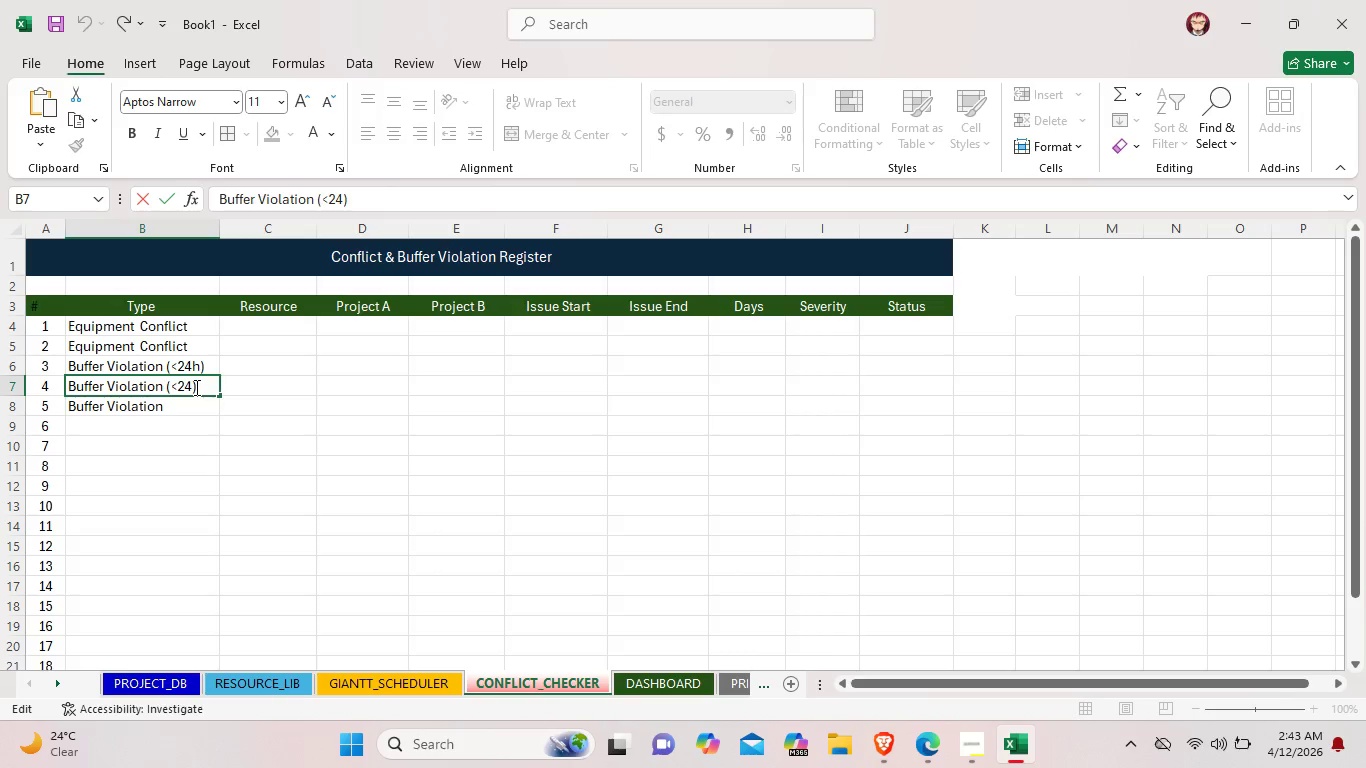 
key(H)
 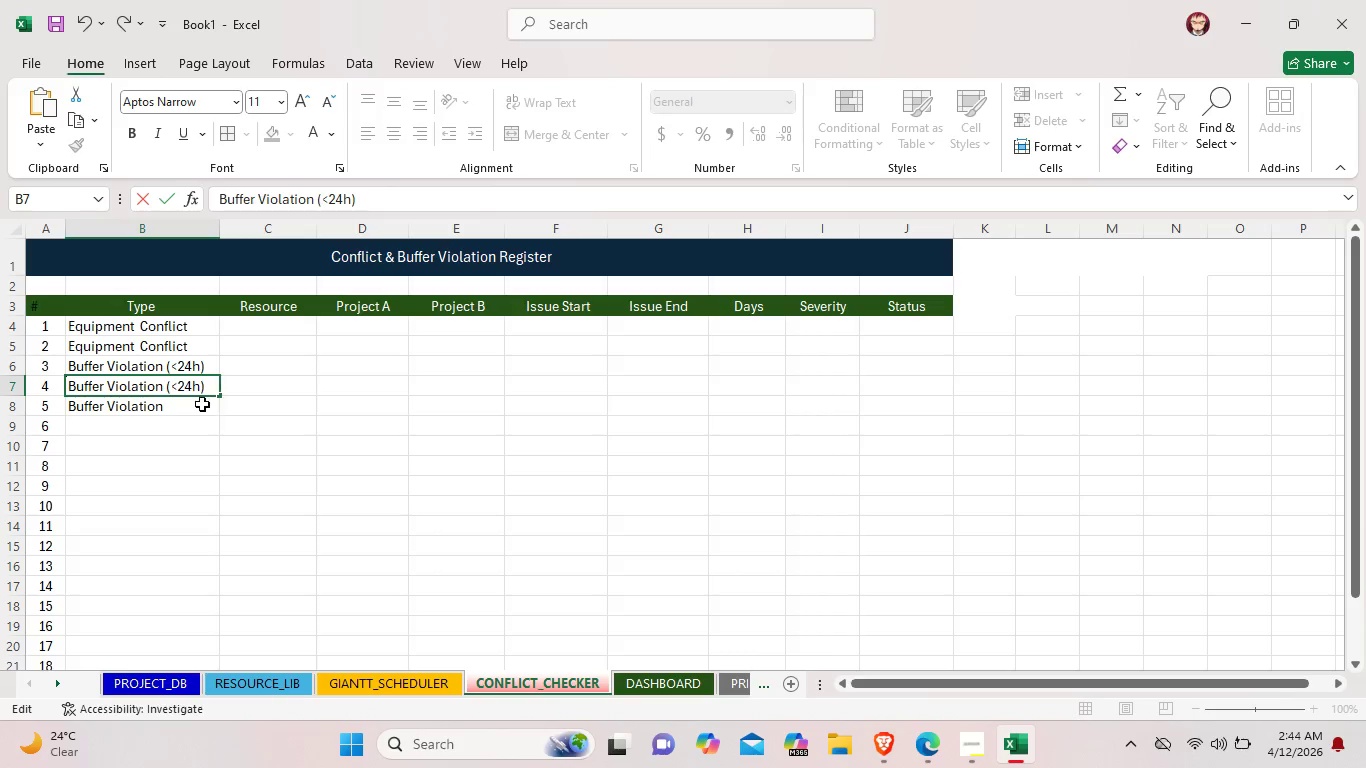 
double_click([202, 404])
 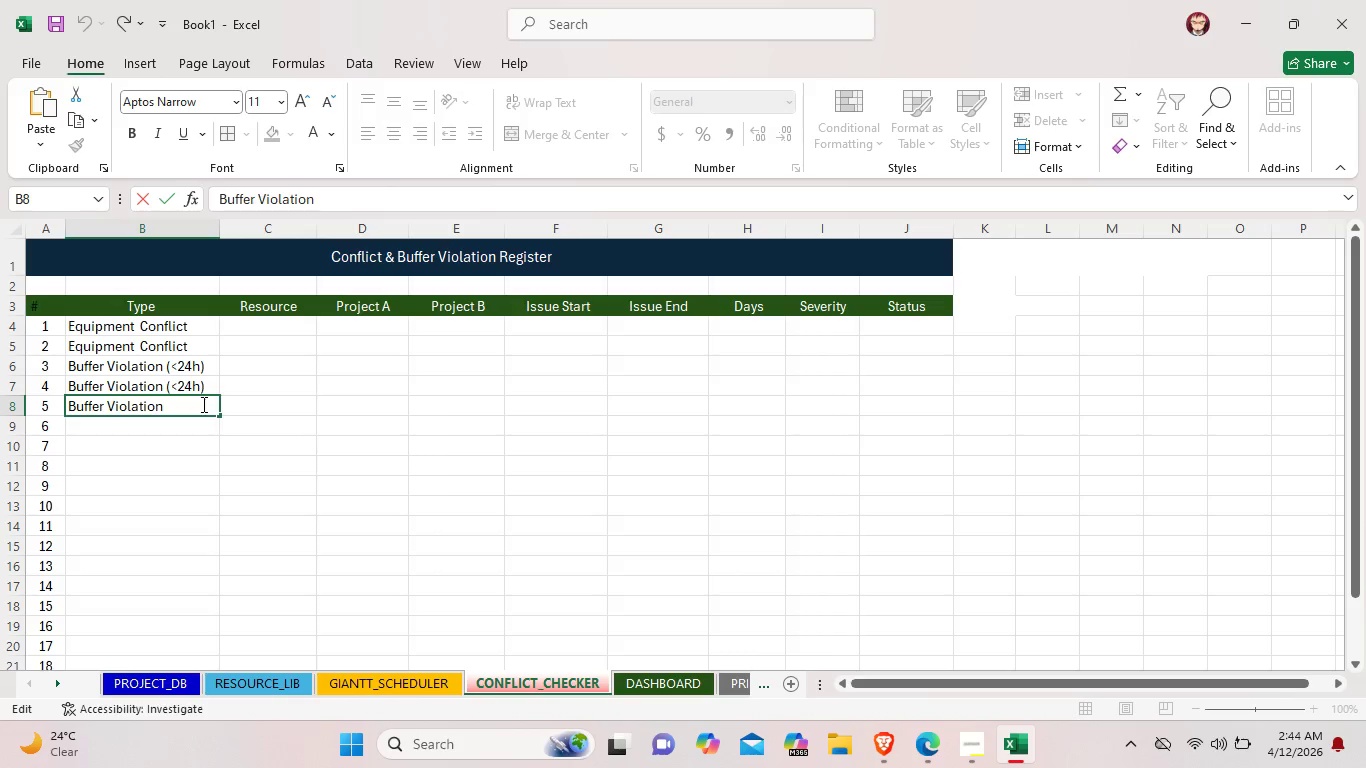 
key(Space)
 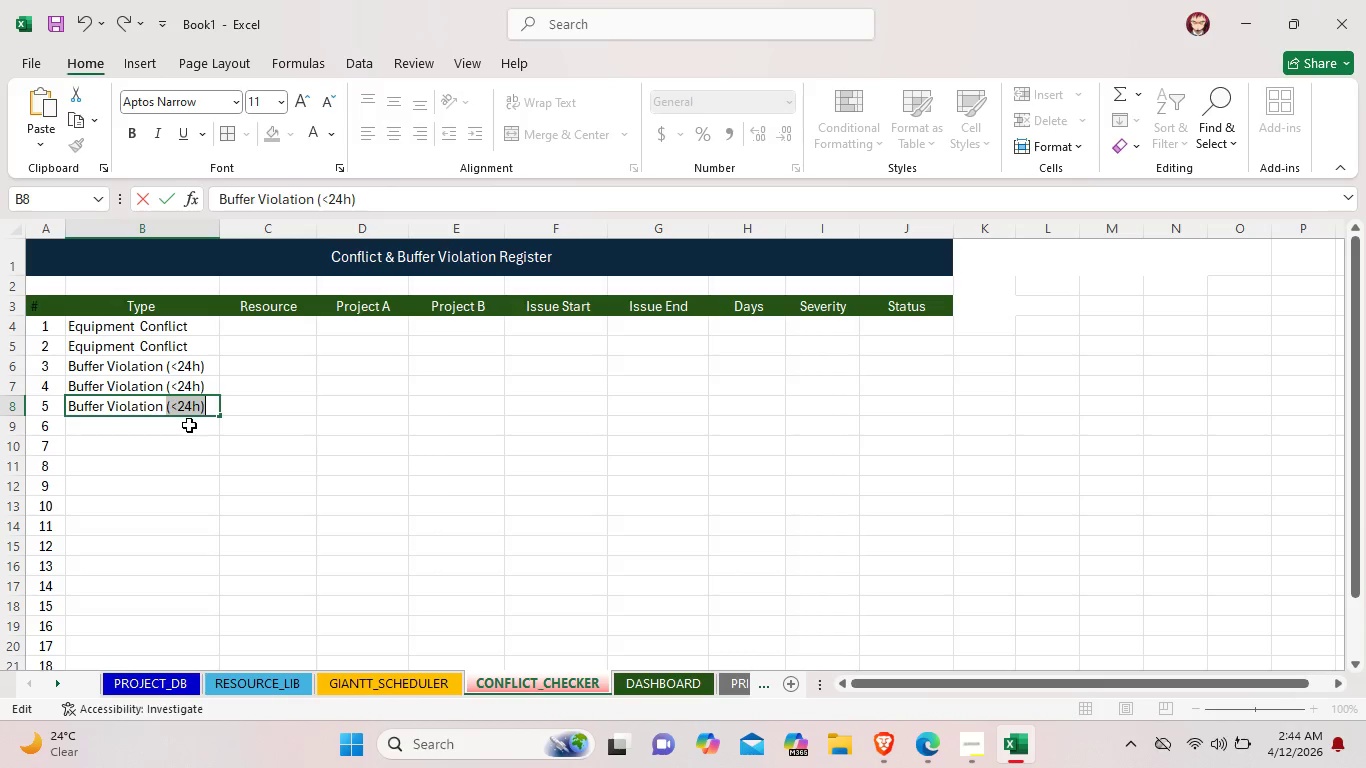 
left_click([184, 429])
 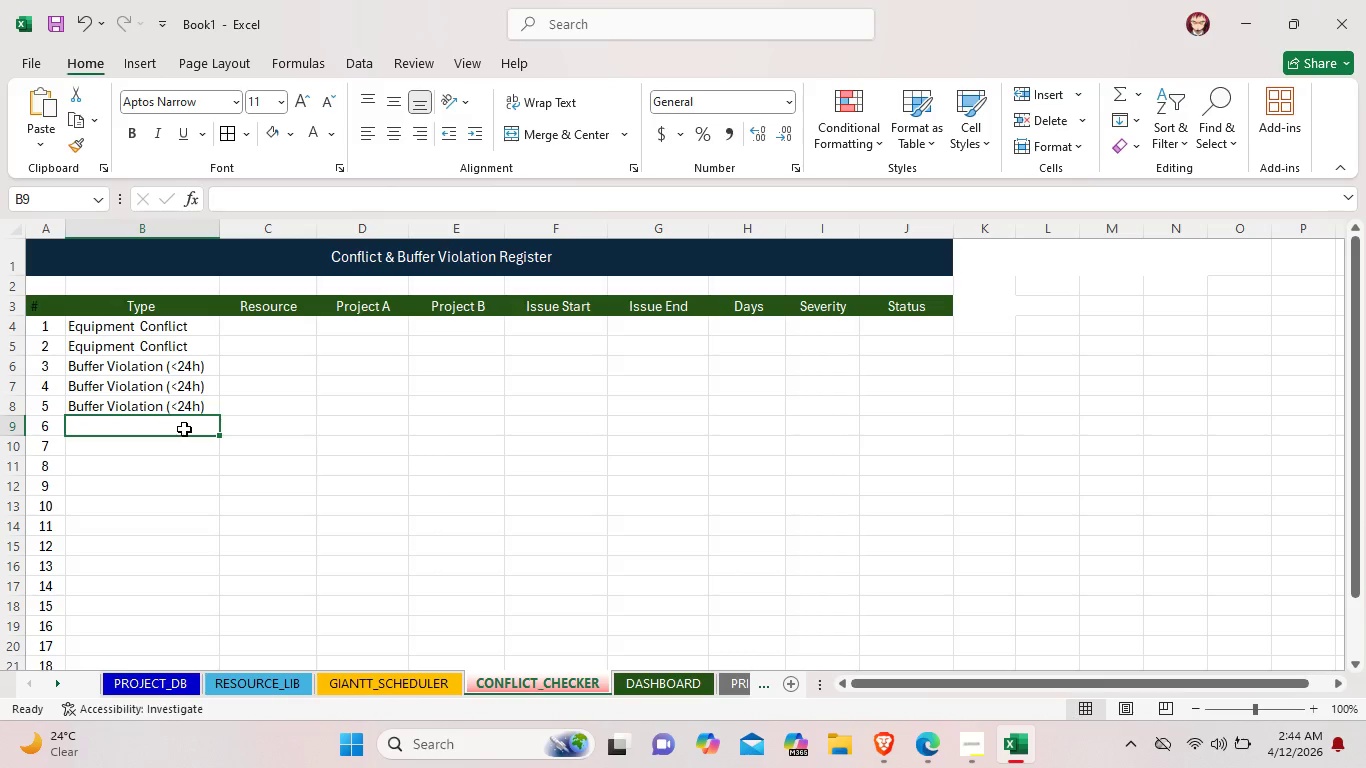 
key(Shift+B)
 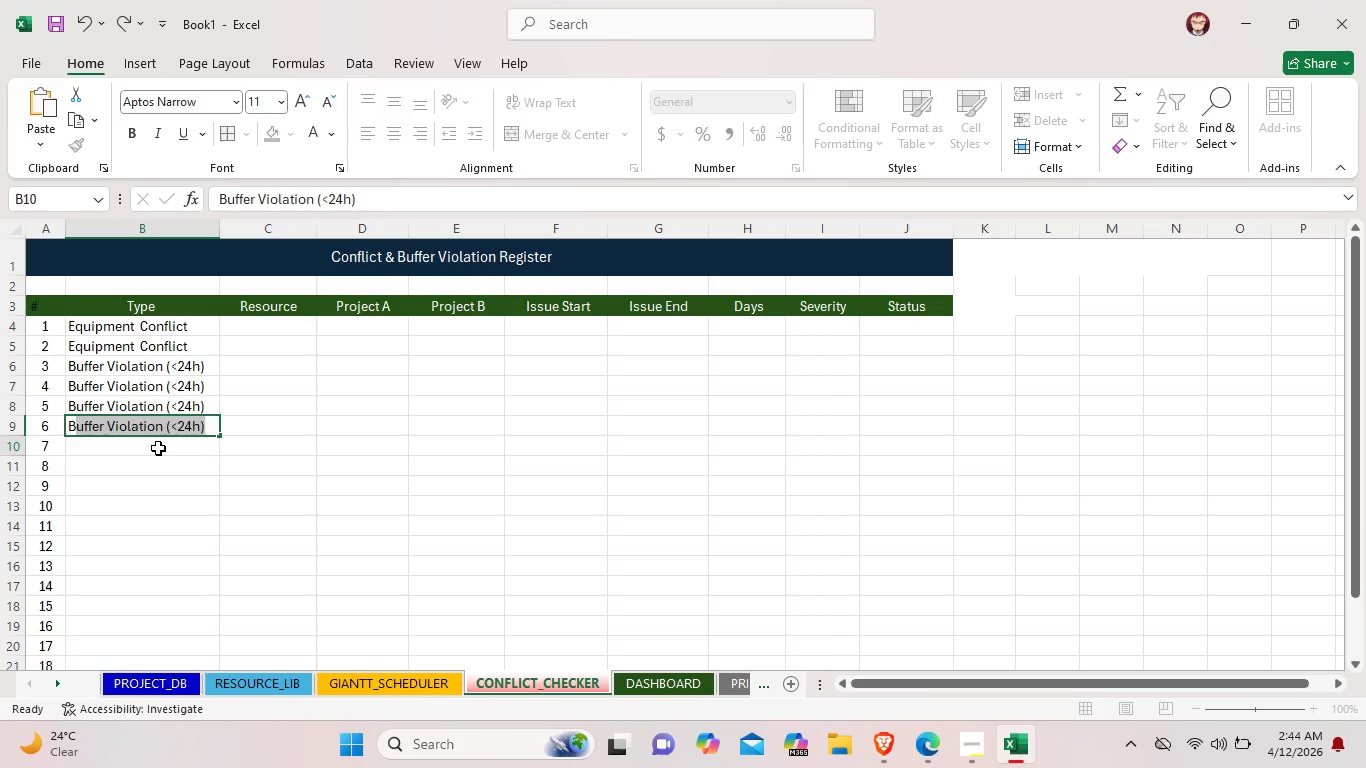 
double_click([158, 448])
 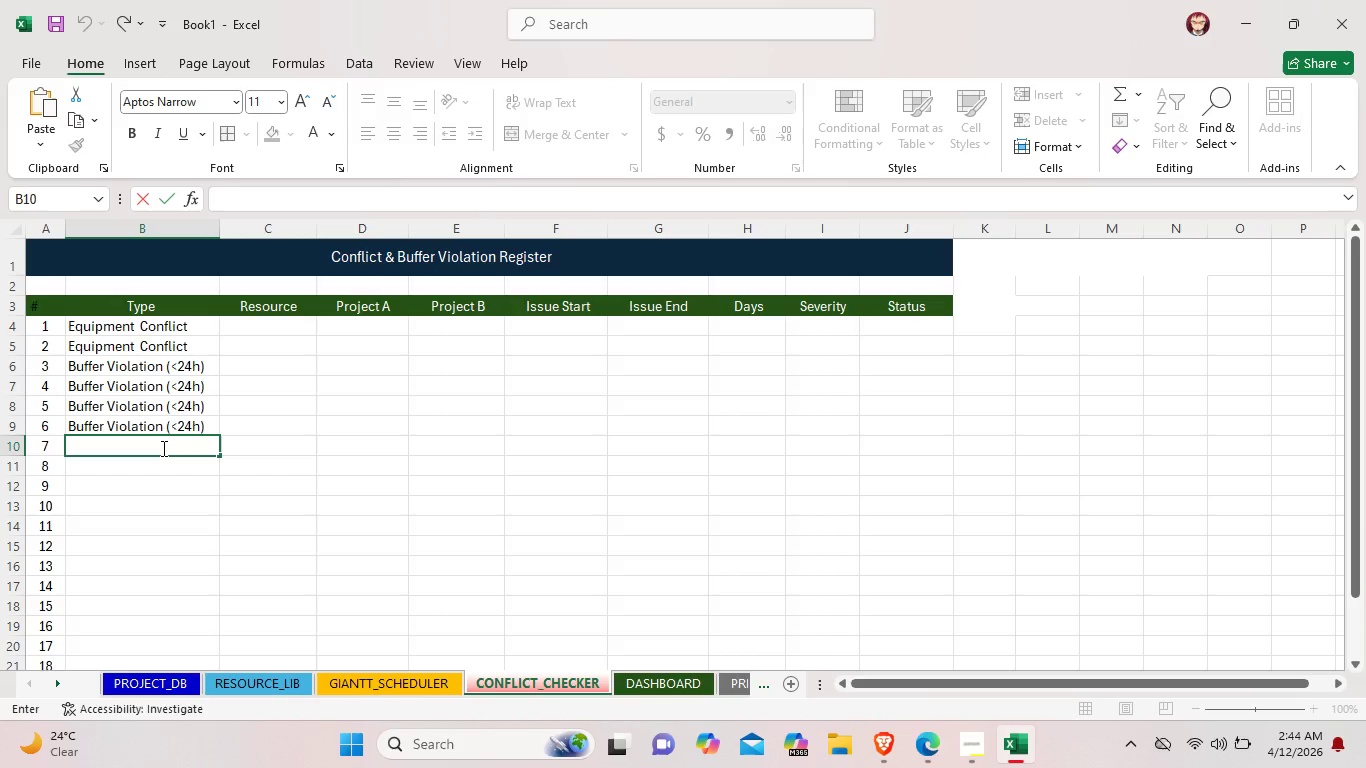 
key(Shift+ShiftLeft)
 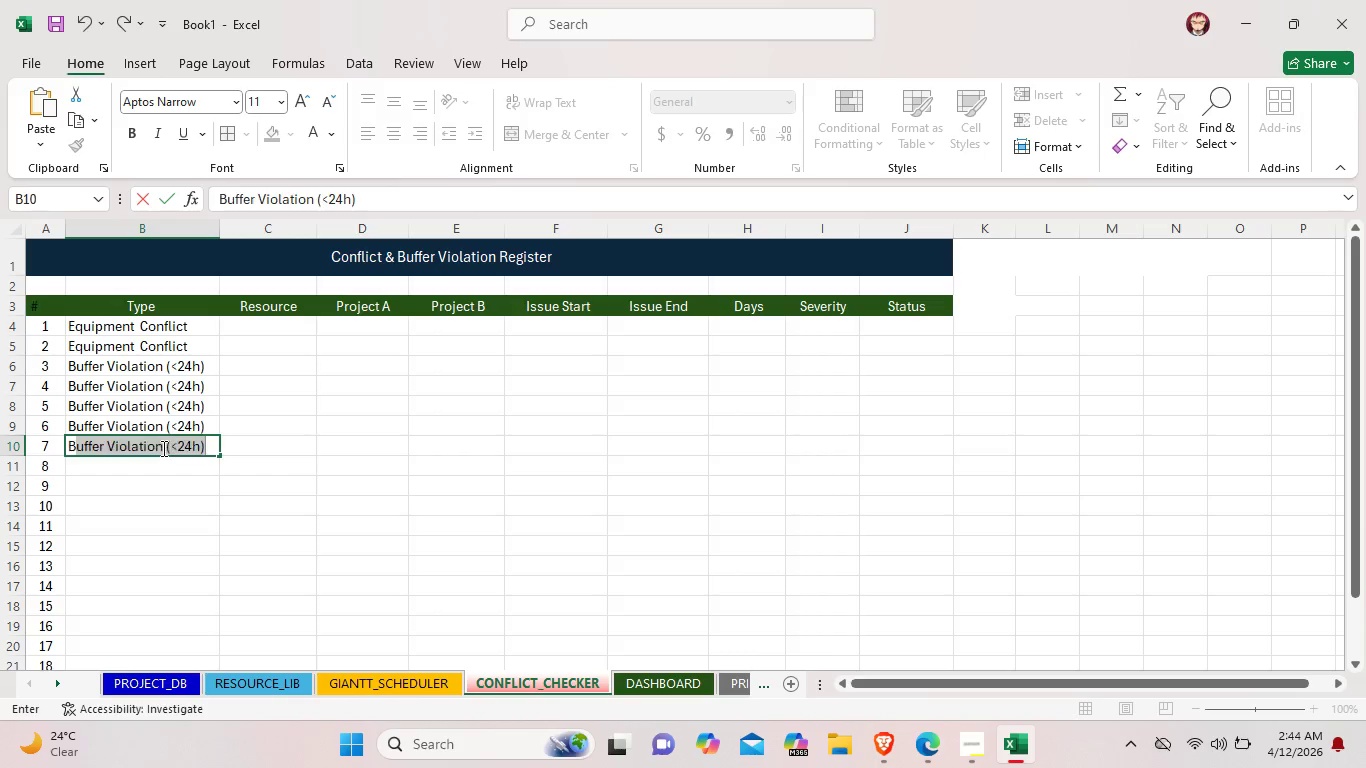 
key(Shift+B)
 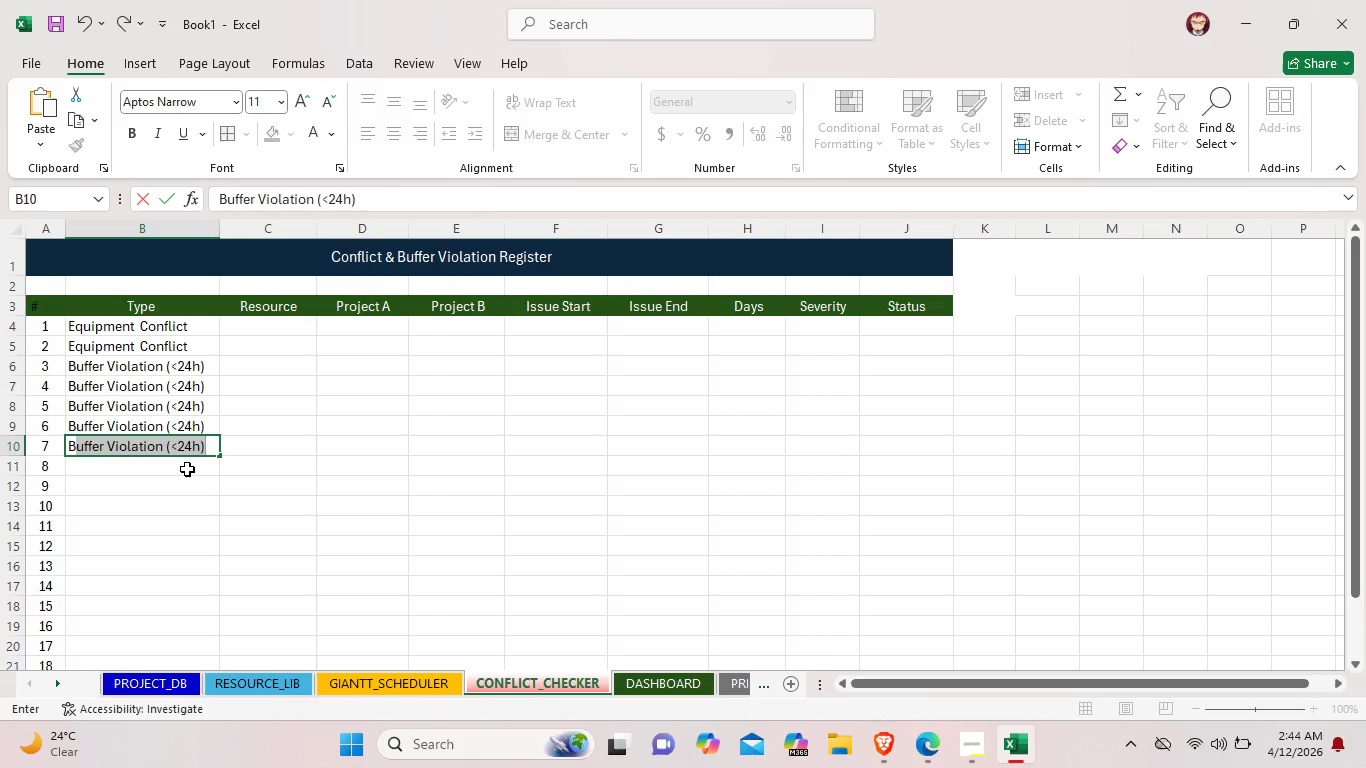 
double_click([186, 468])
 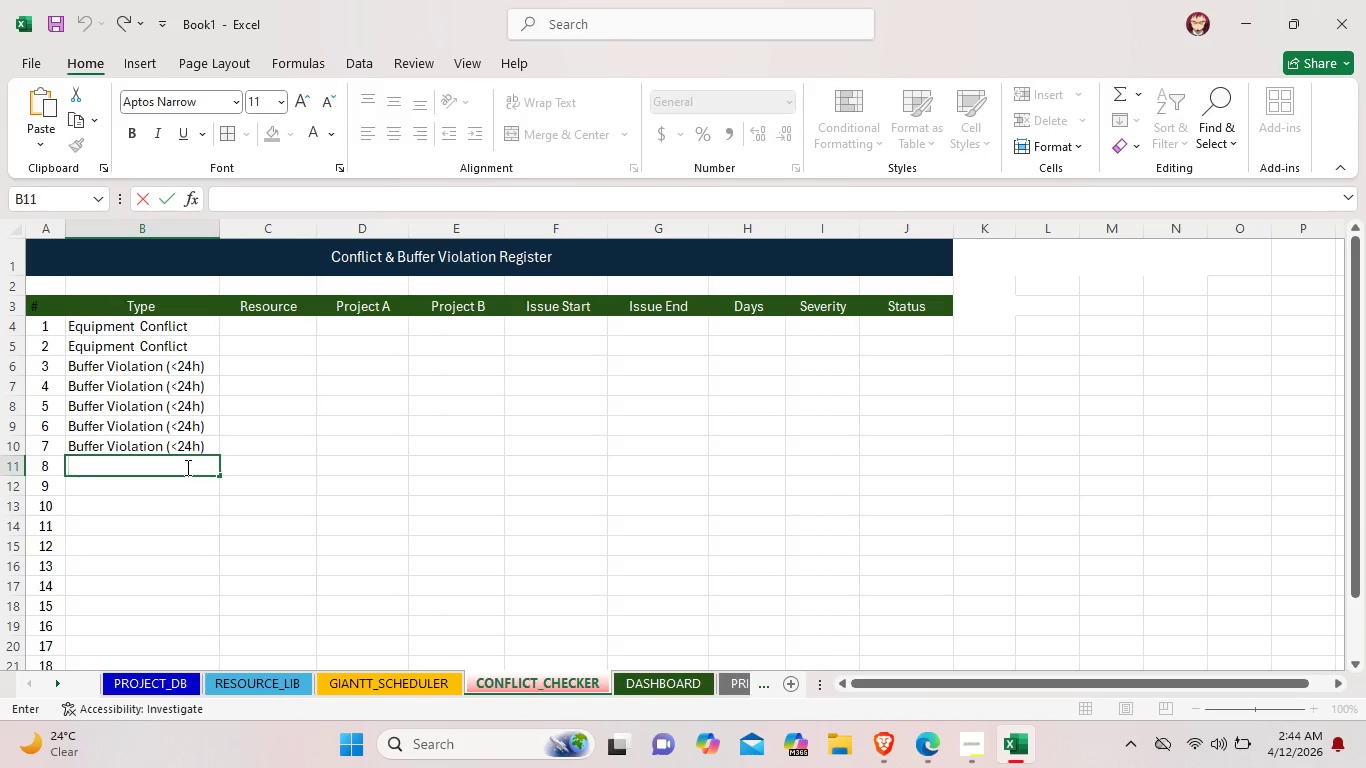 
key(Shift+B)
 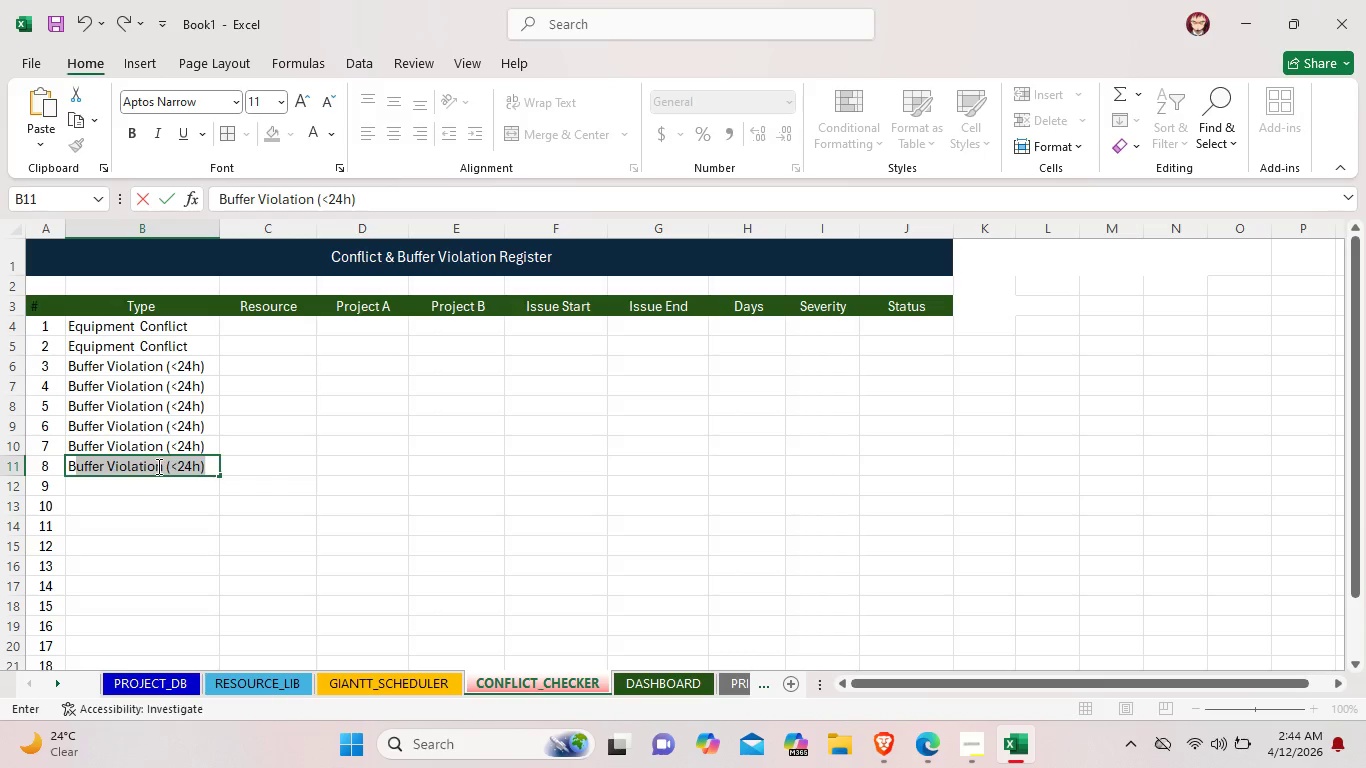 
wait(5.22)
 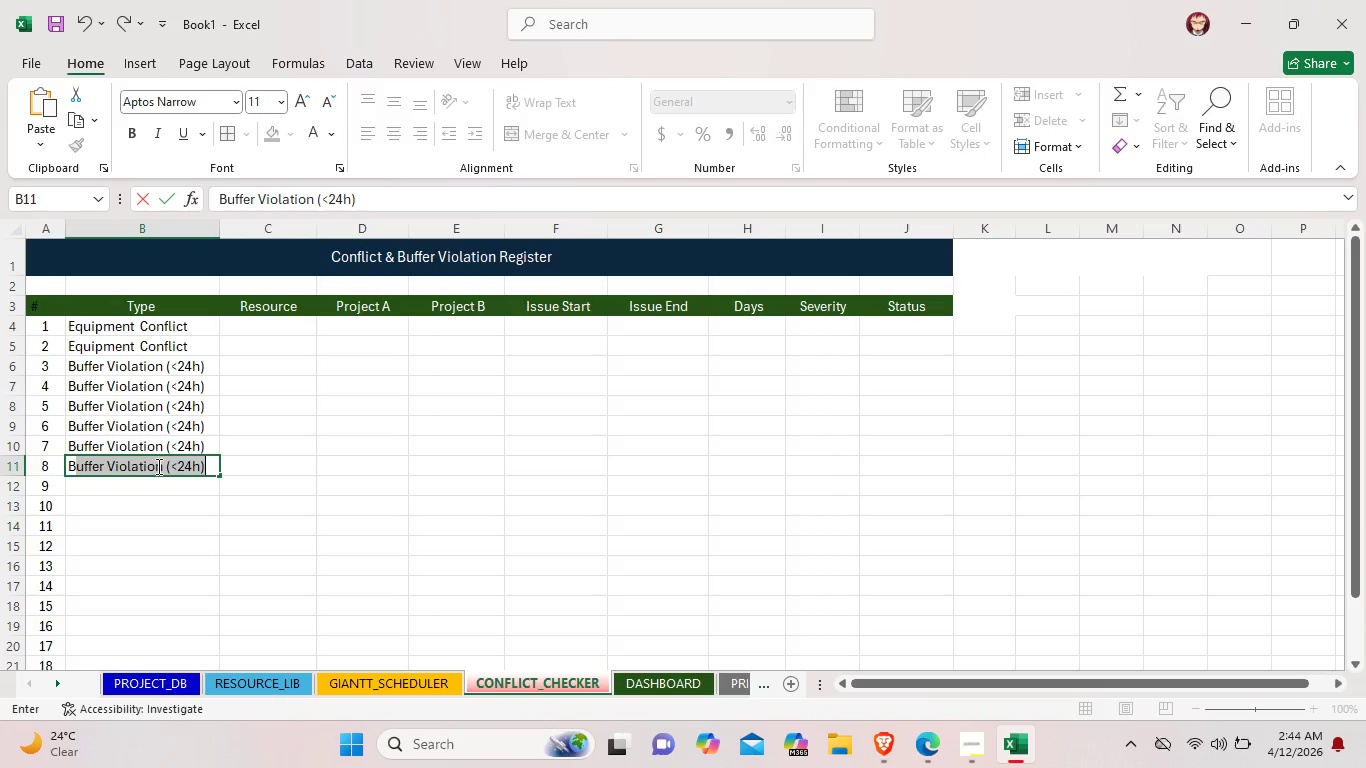 
left_click([157, 486])
 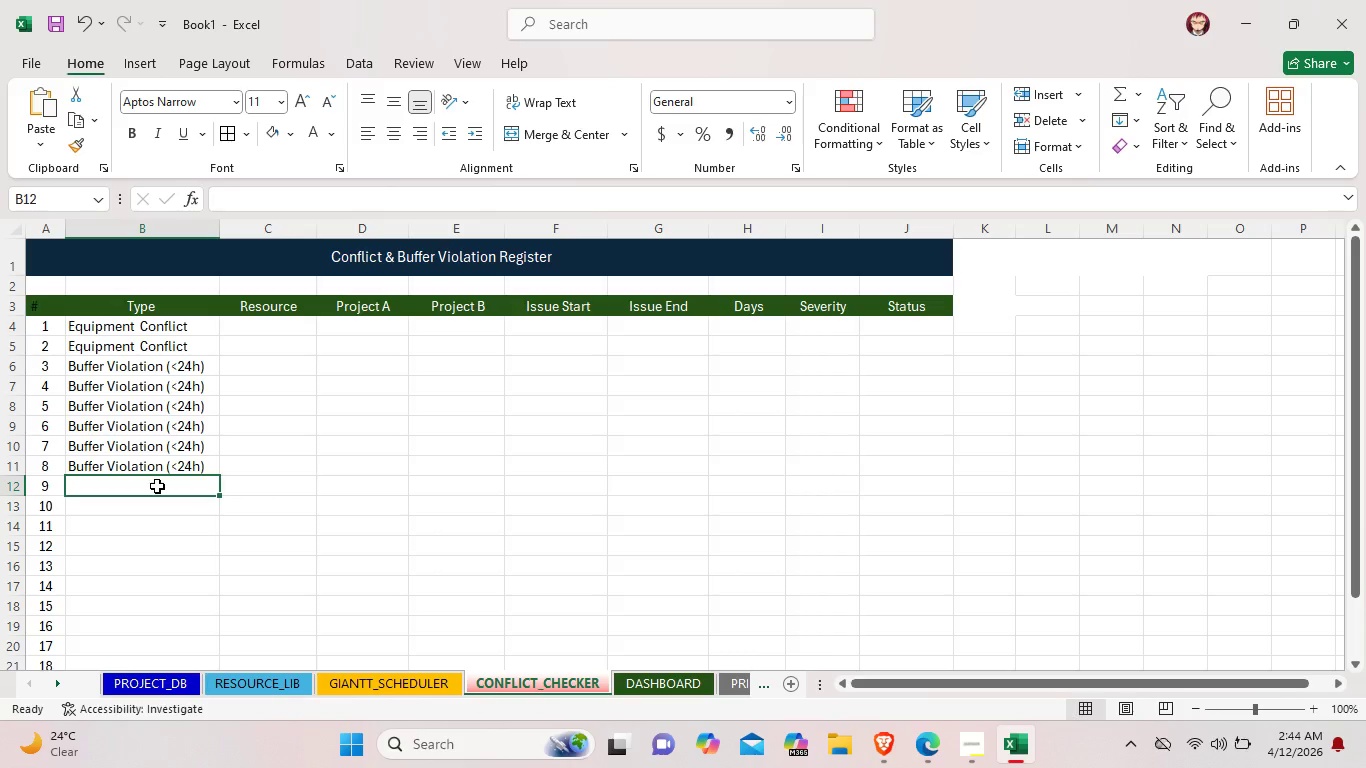 
hold_key(key=ControlLeft, duration=0.36)
 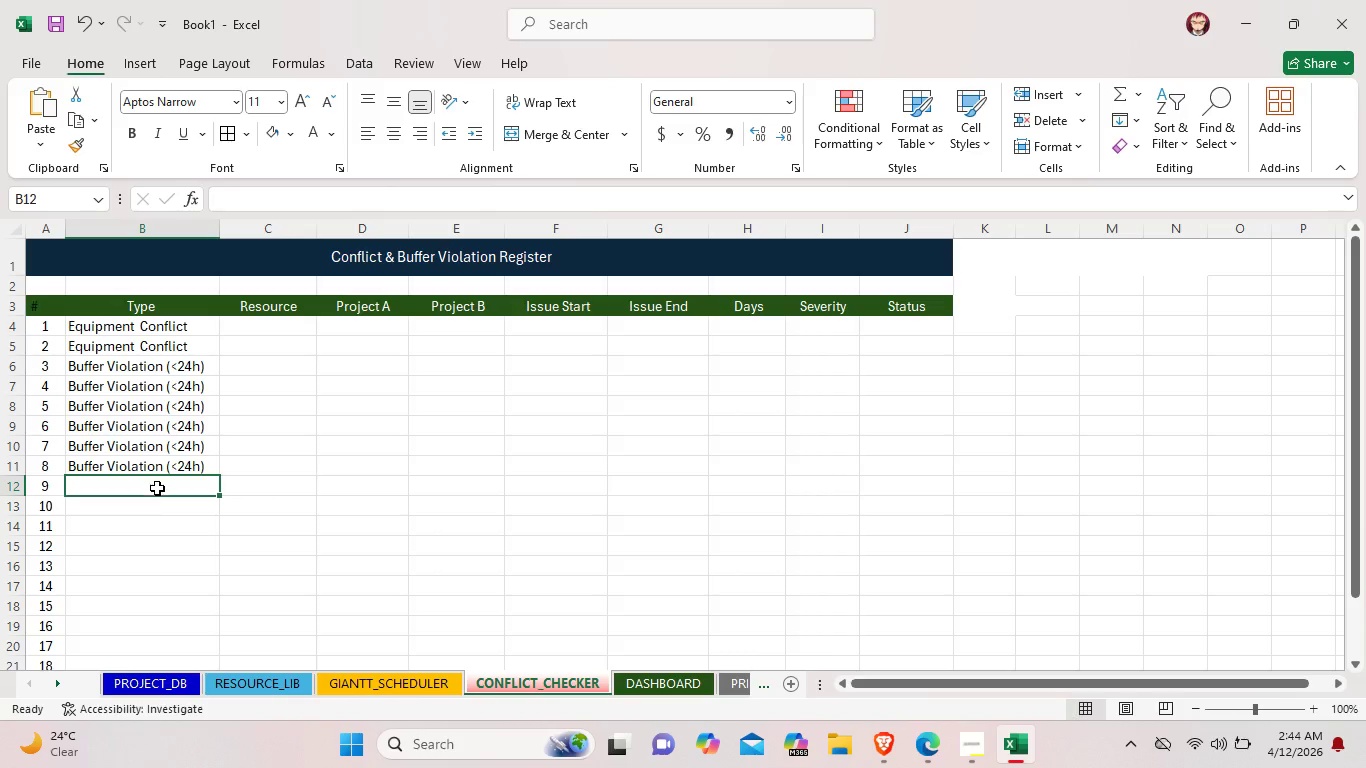 
key(Shift+B)
 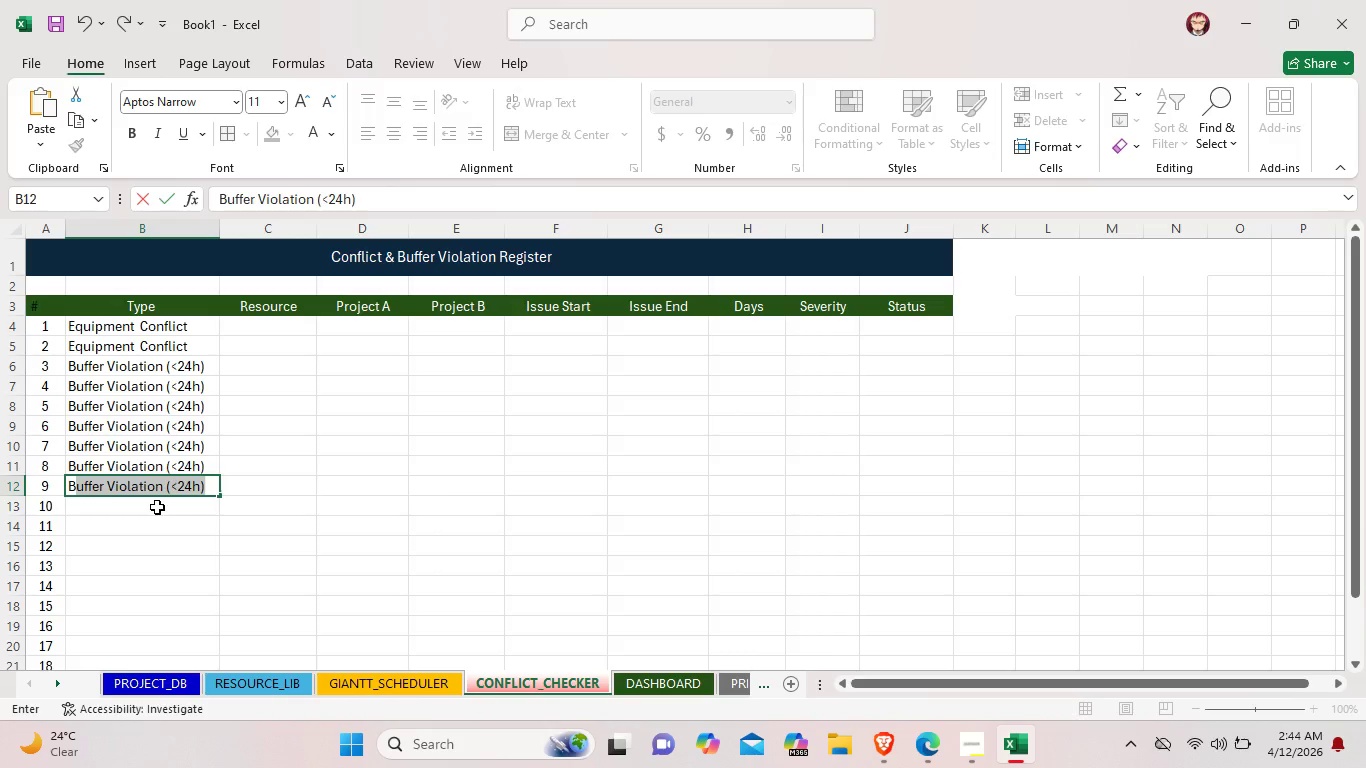 
double_click([157, 507])
 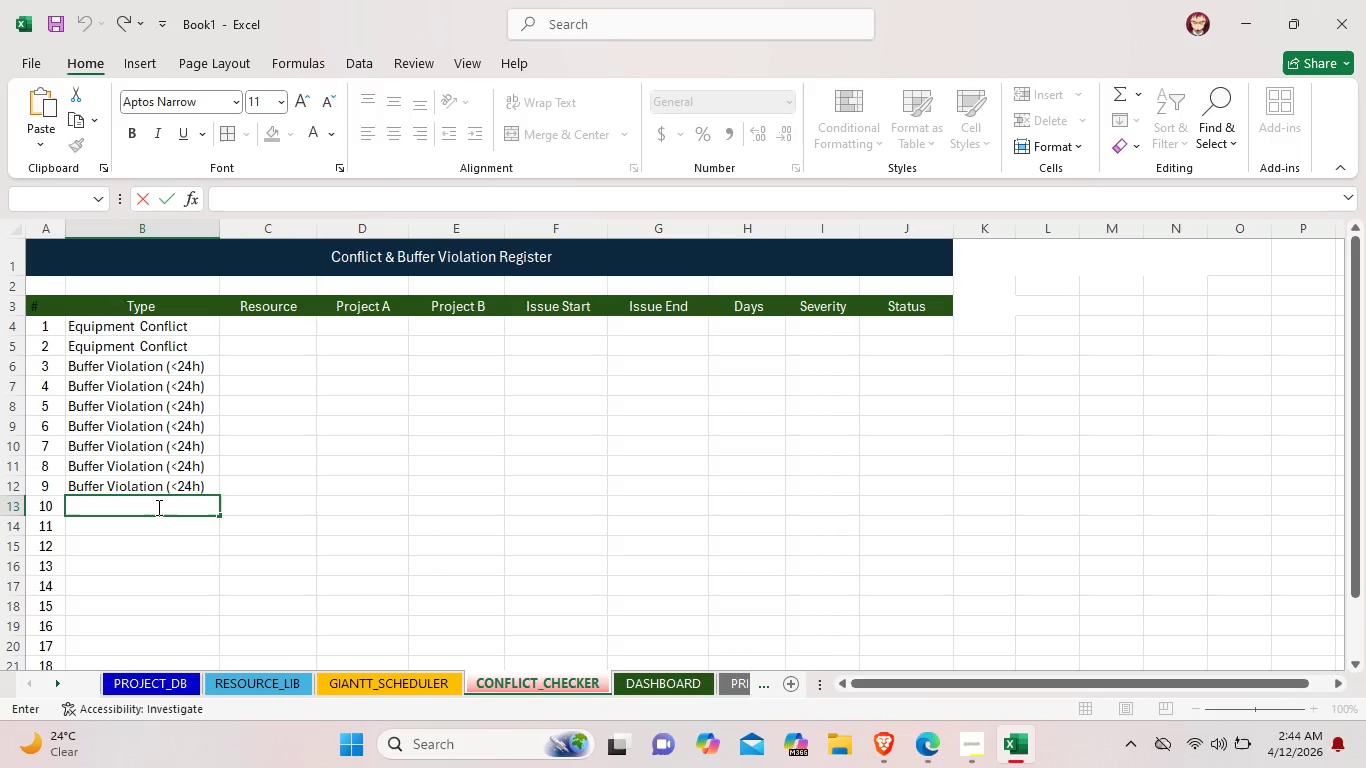 
key(Shift+B)
 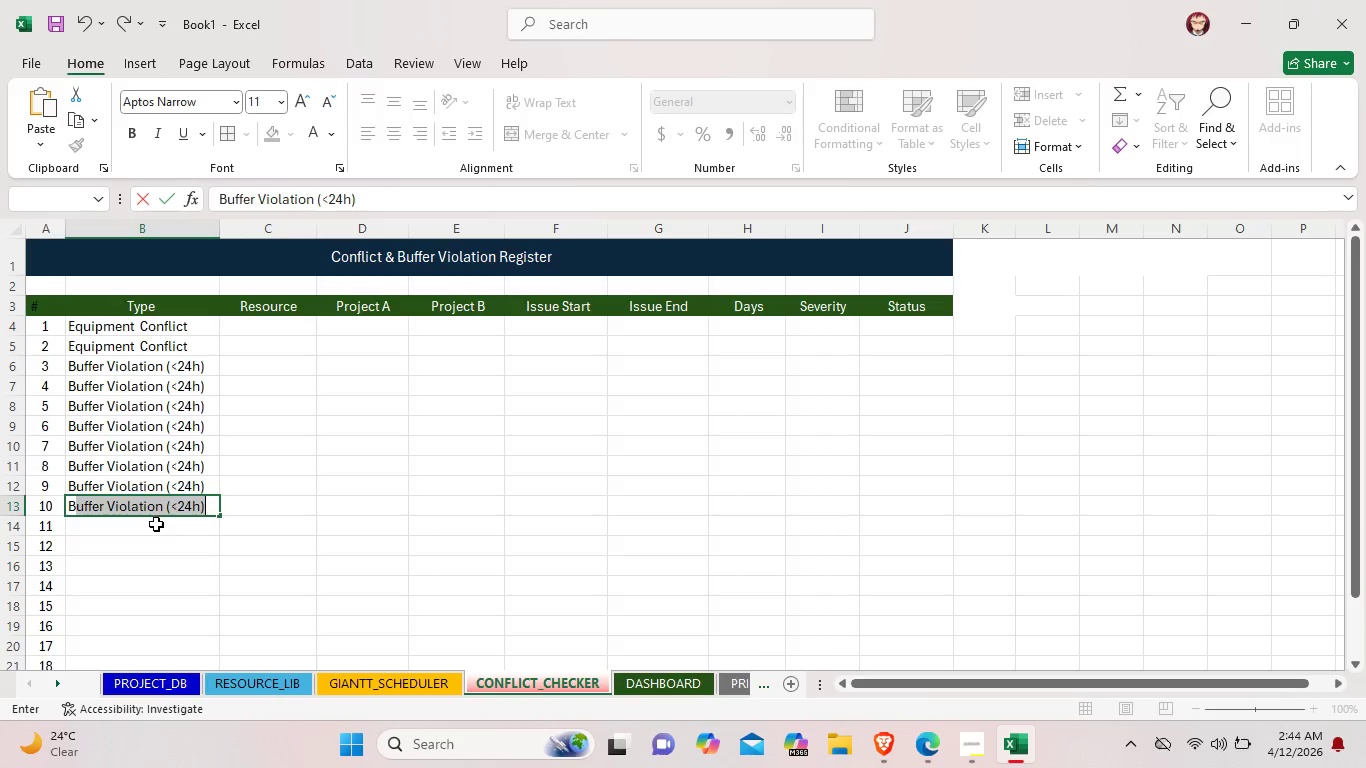 
double_click([156, 524])
 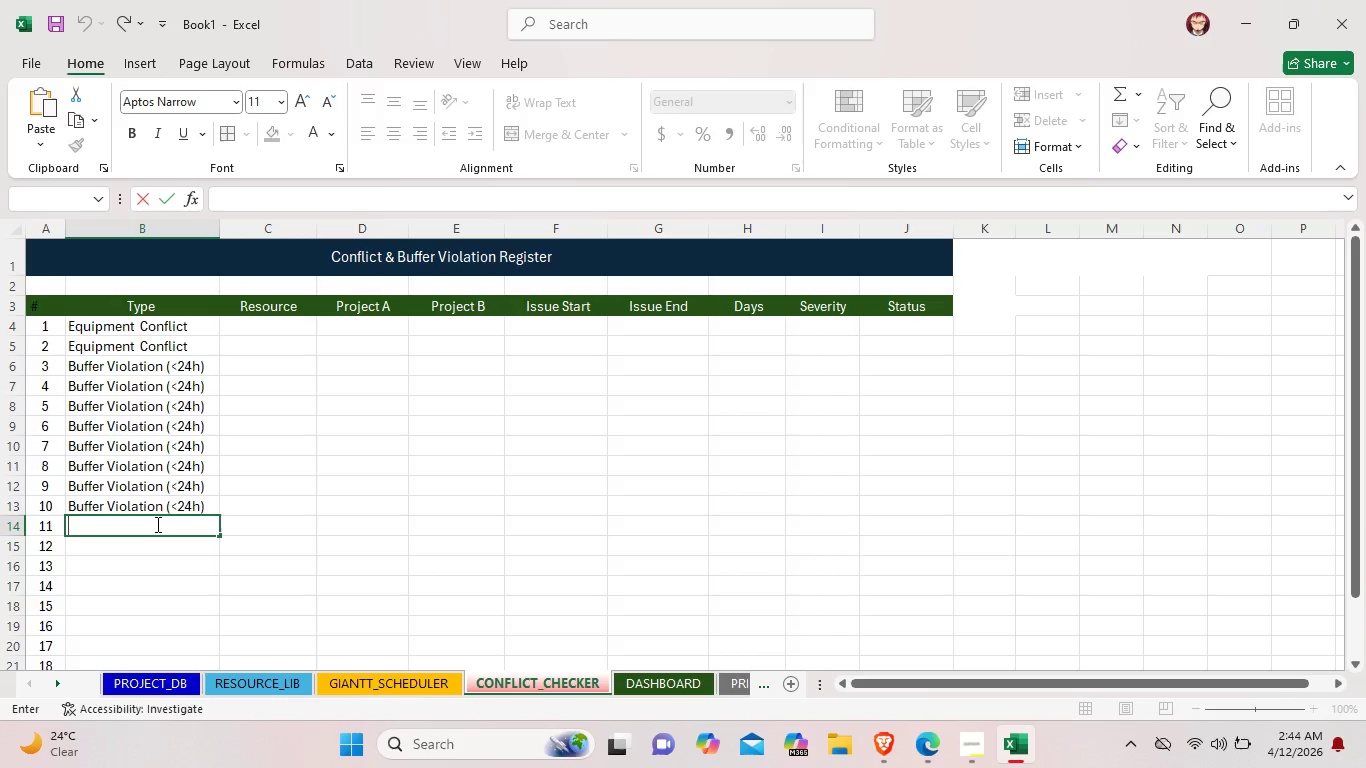 
key(Shift+ShiftLeft)
 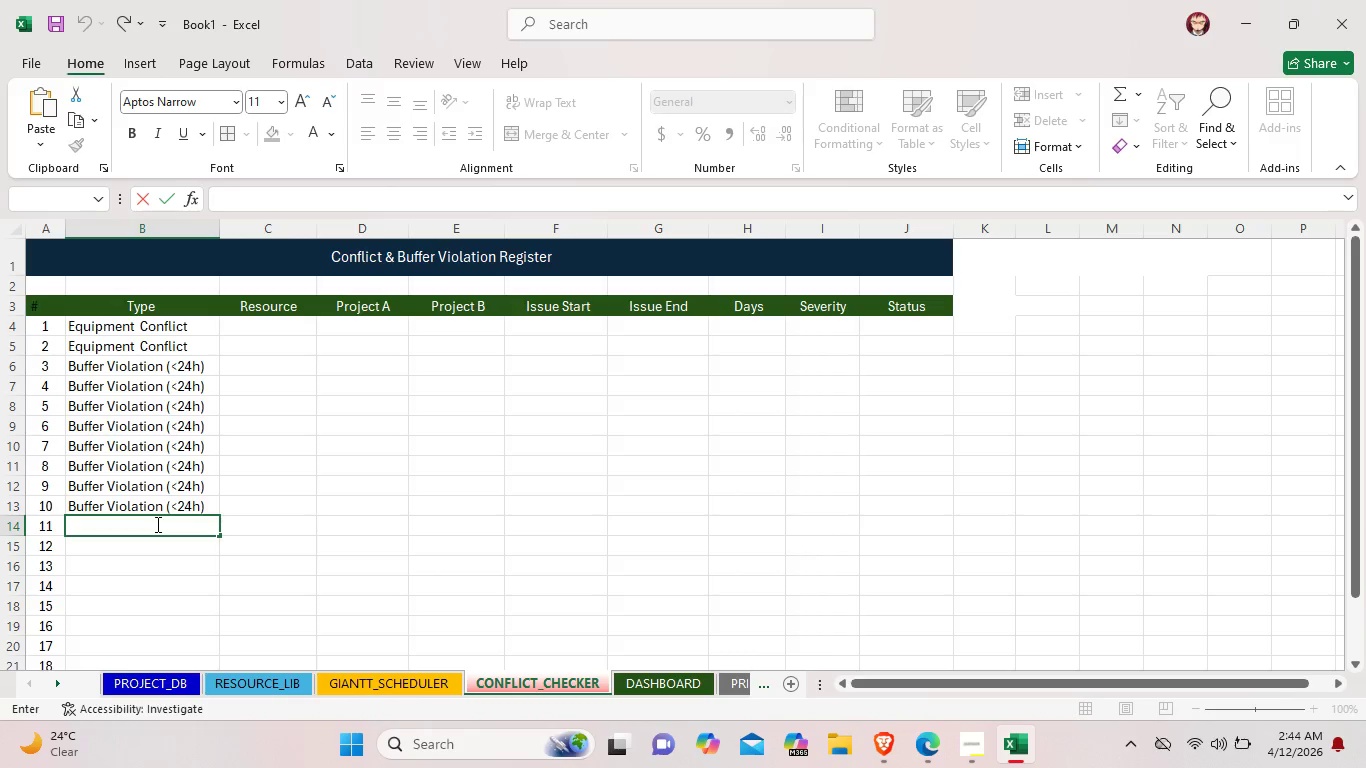 
key(Shift+B)
 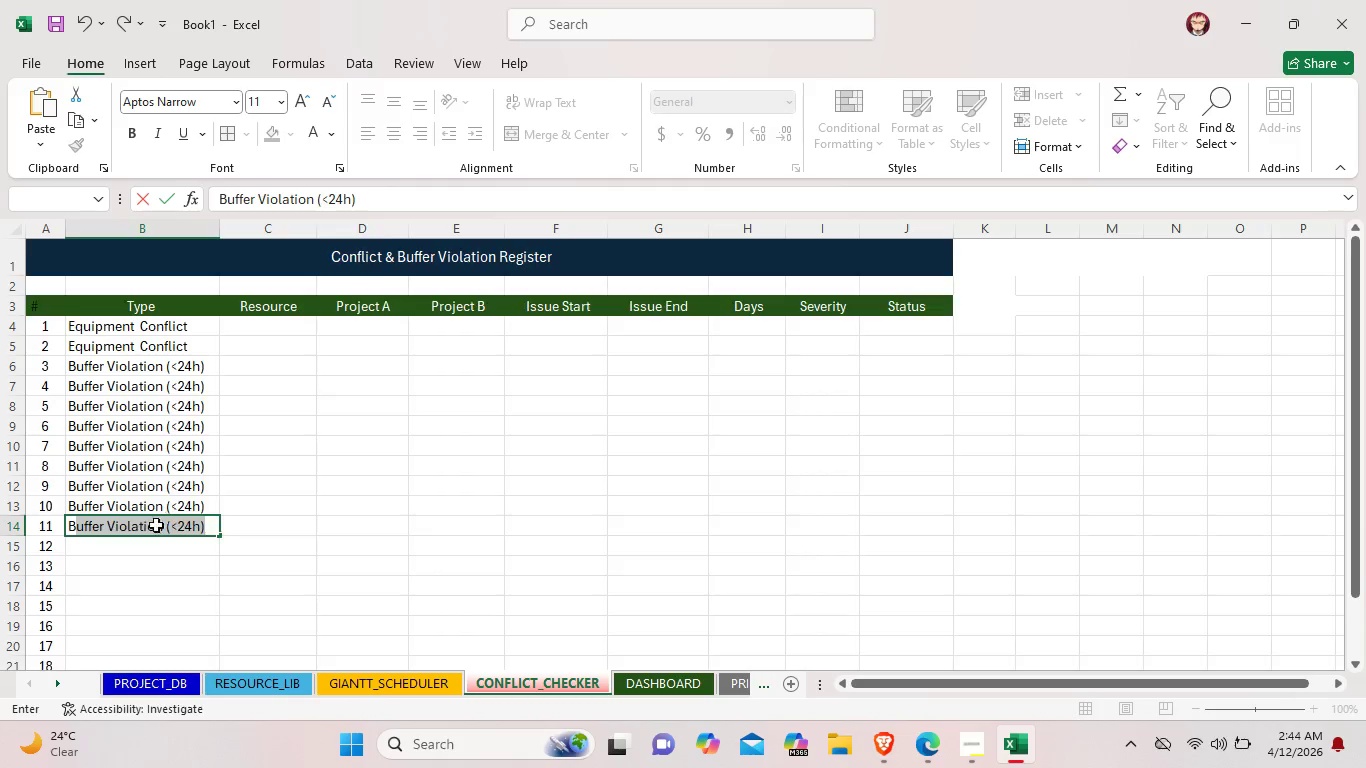 
scroll: coordinate [156, 525], scroll_direction: down, amount: 2.0
 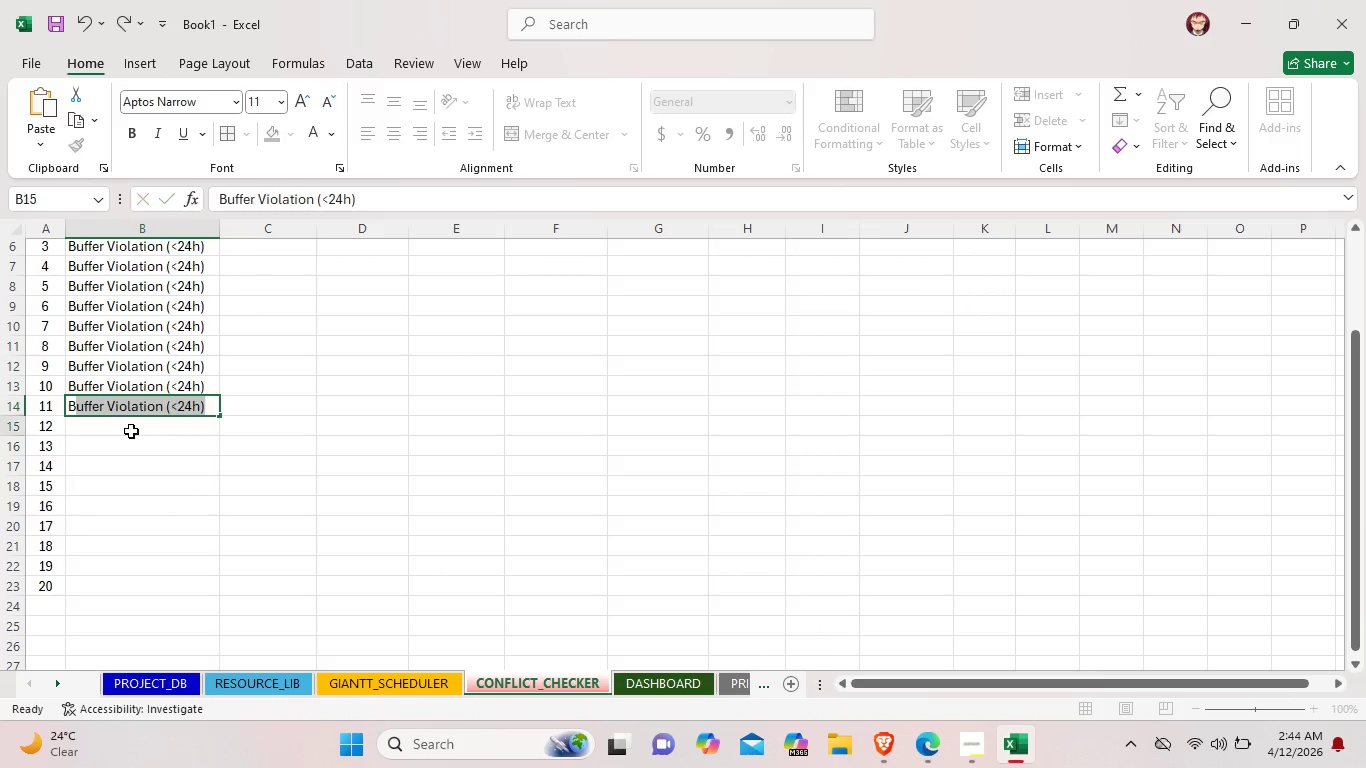 
double_click([131, 431])
 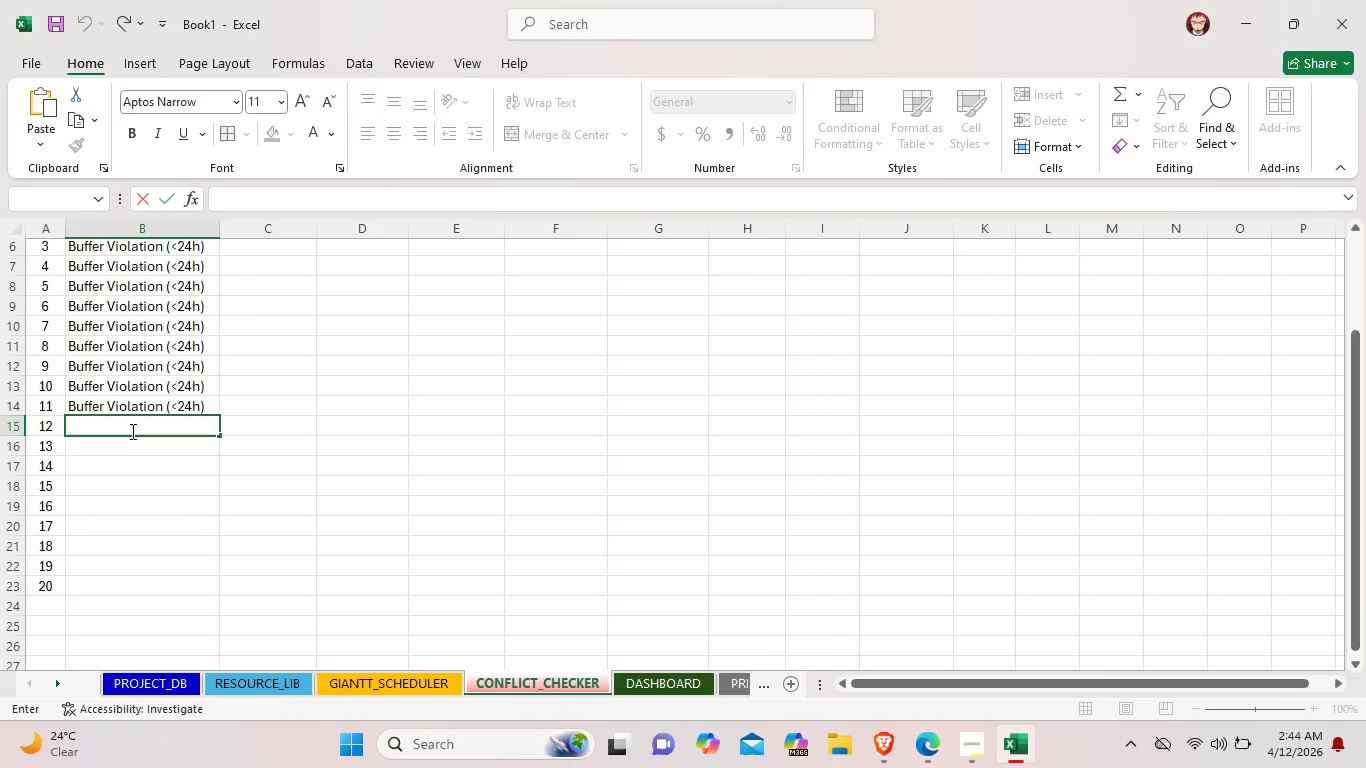 
key(Shift+ShiftLeft)
 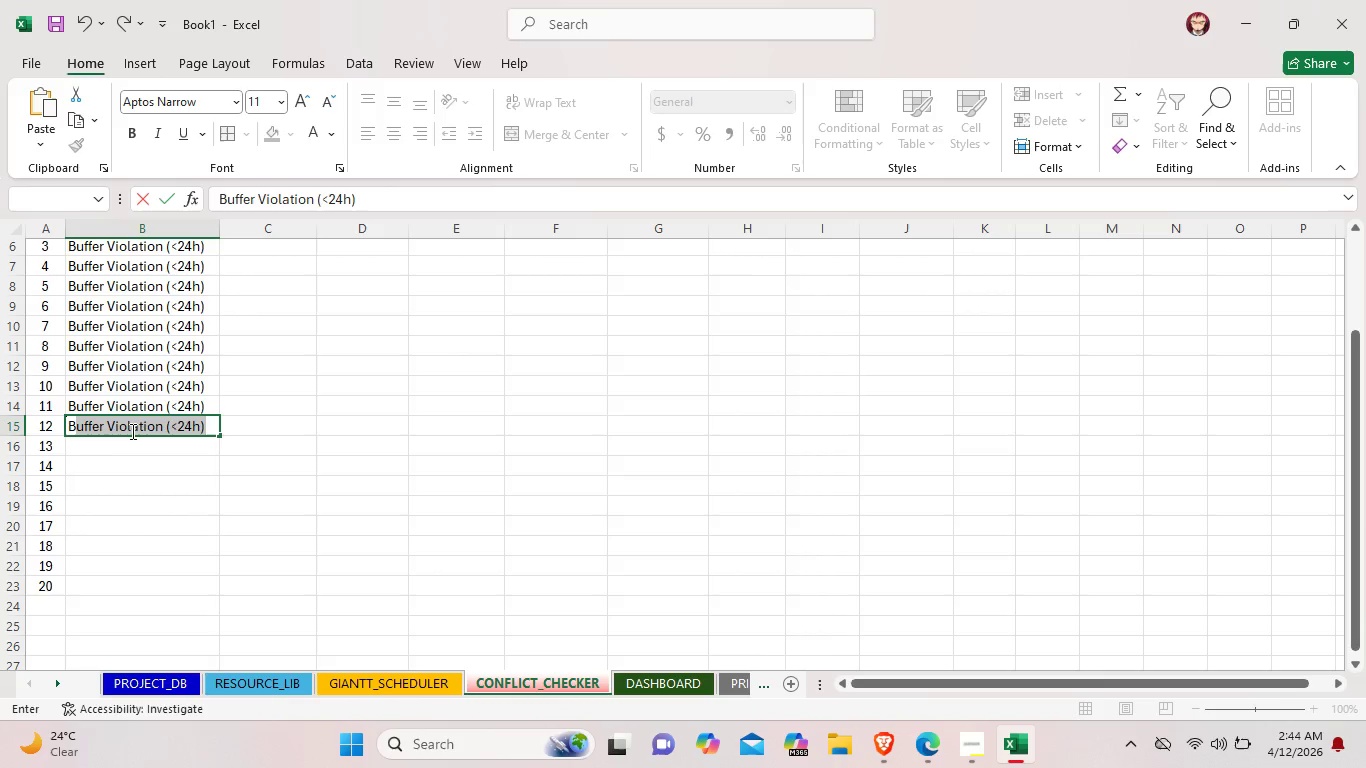 
key(Shift+B)
 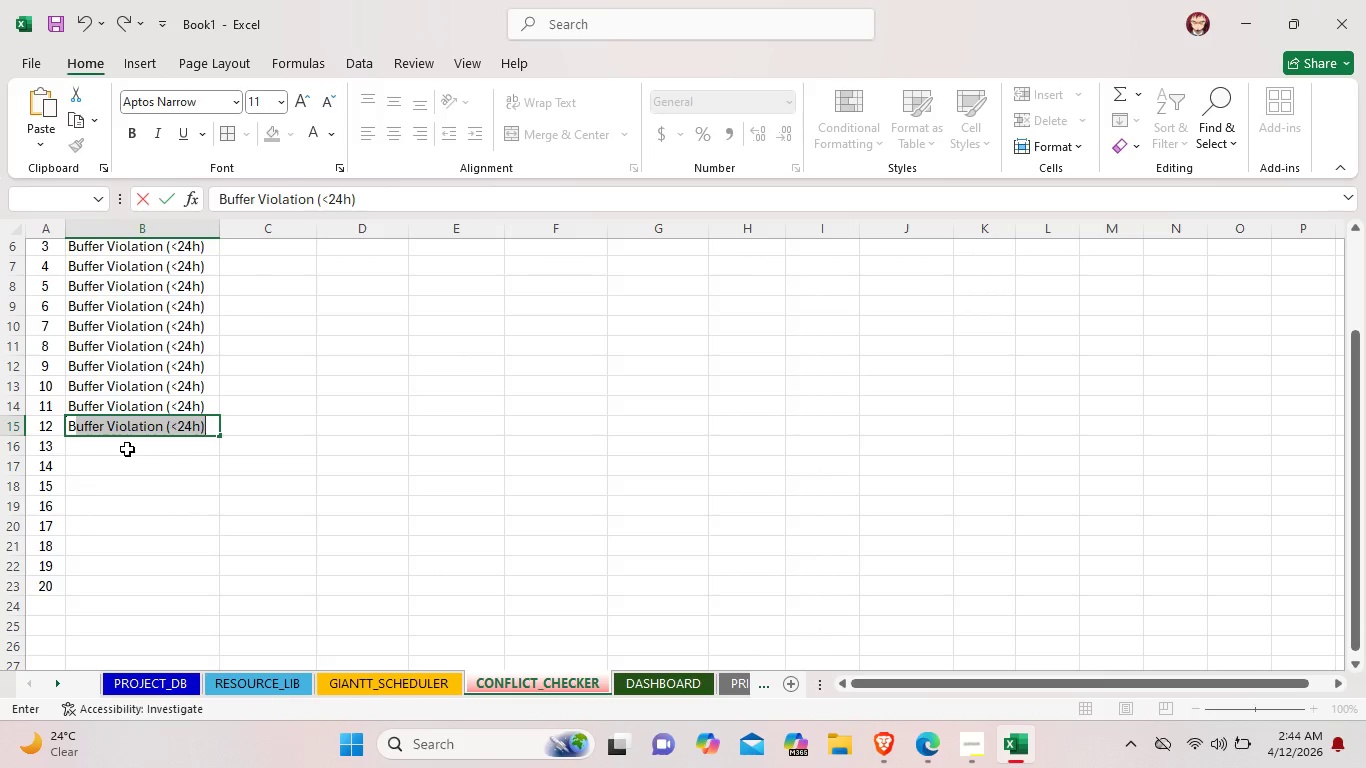 
left_click([127, 449])
 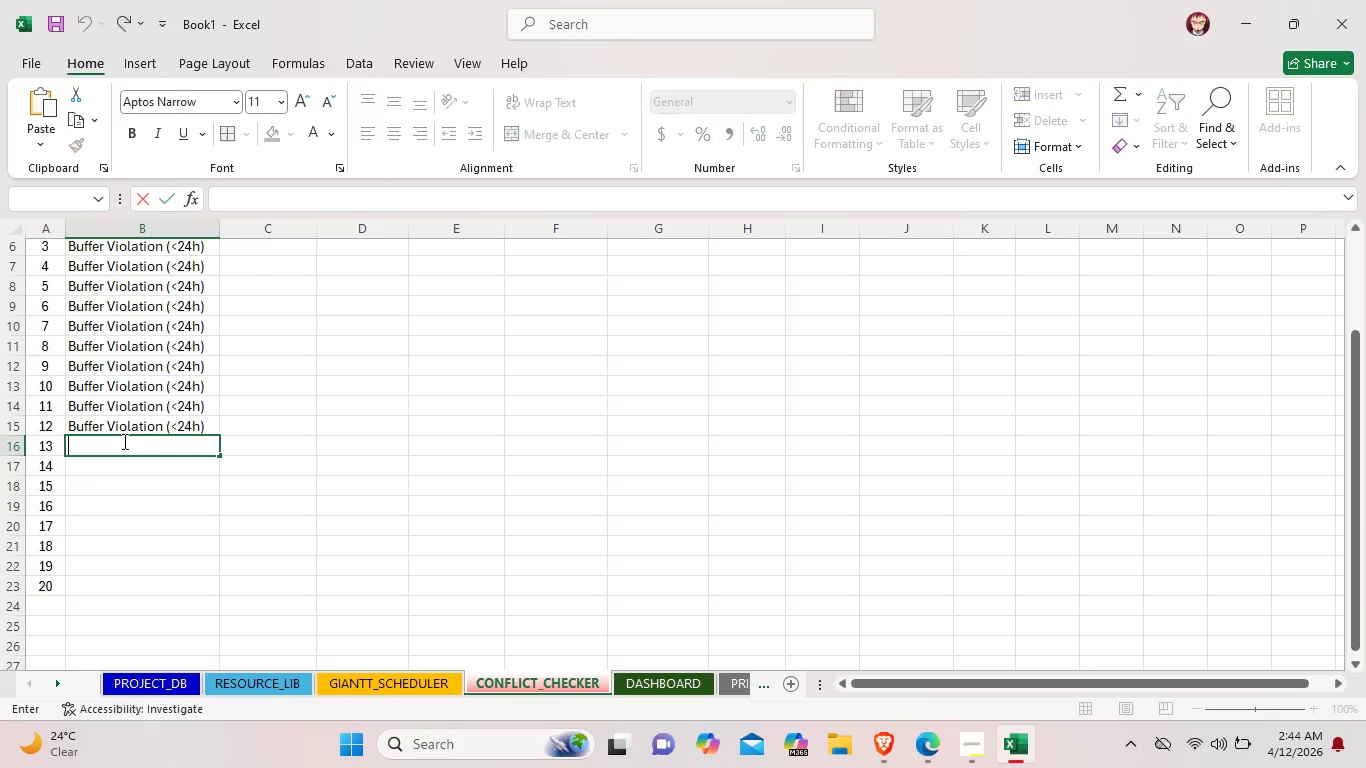 
hold_key(key=ShiftLeft, duration=0.38)
 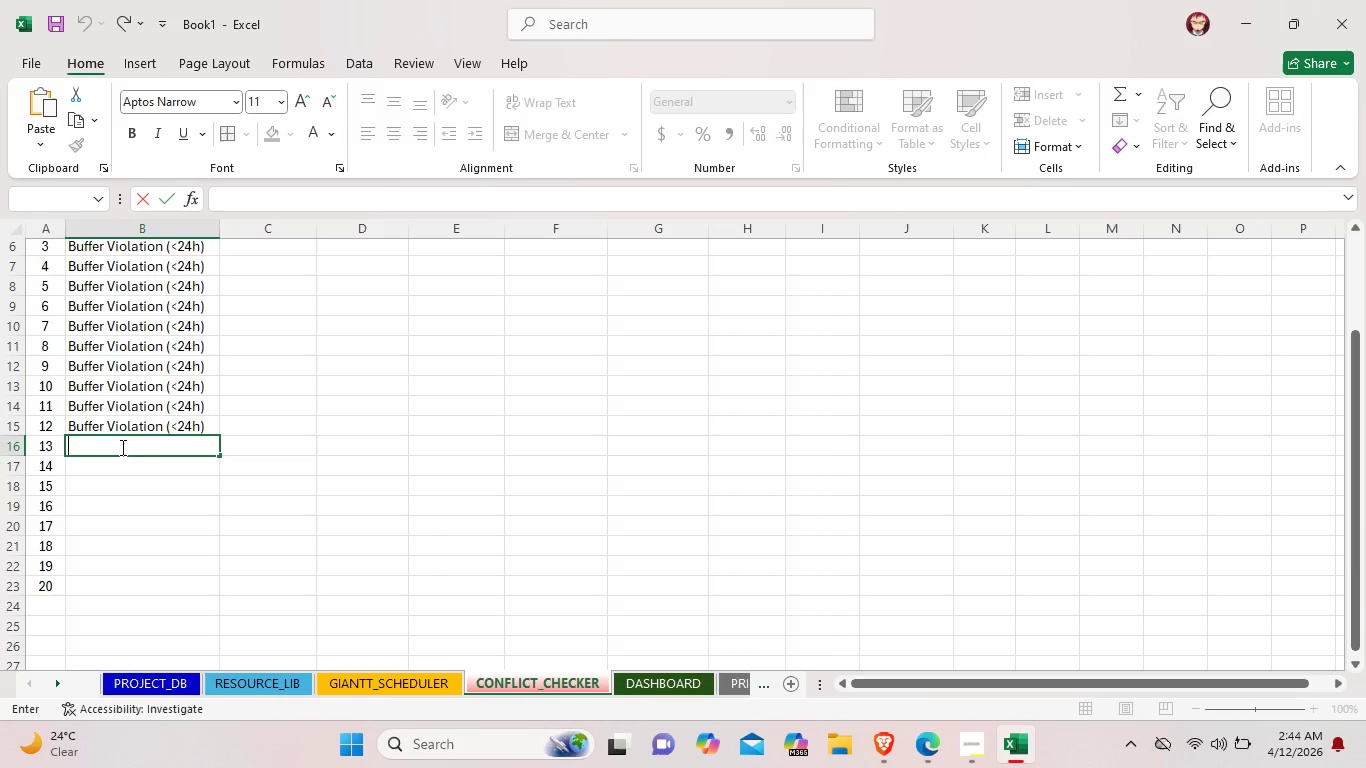 
key(Shift+ShiftLeft)
 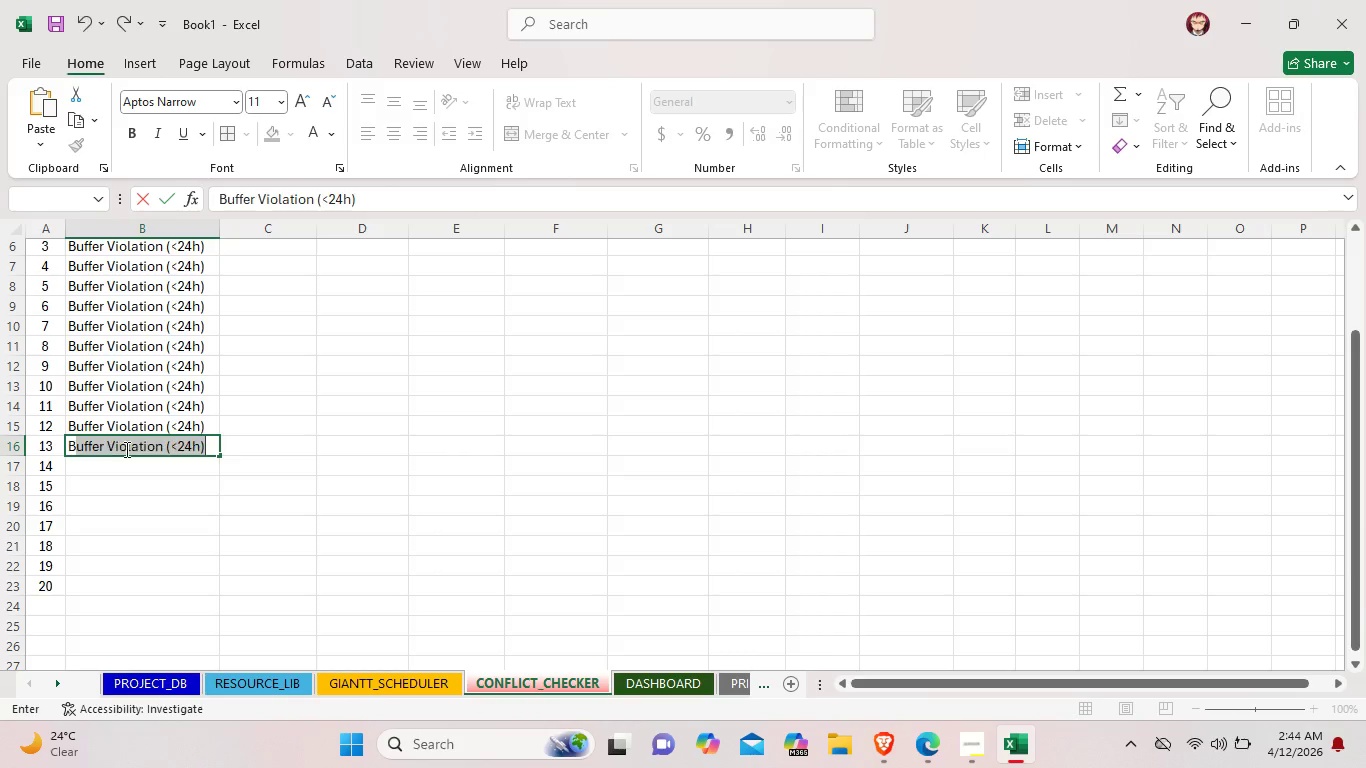 
key(Shift+B)
 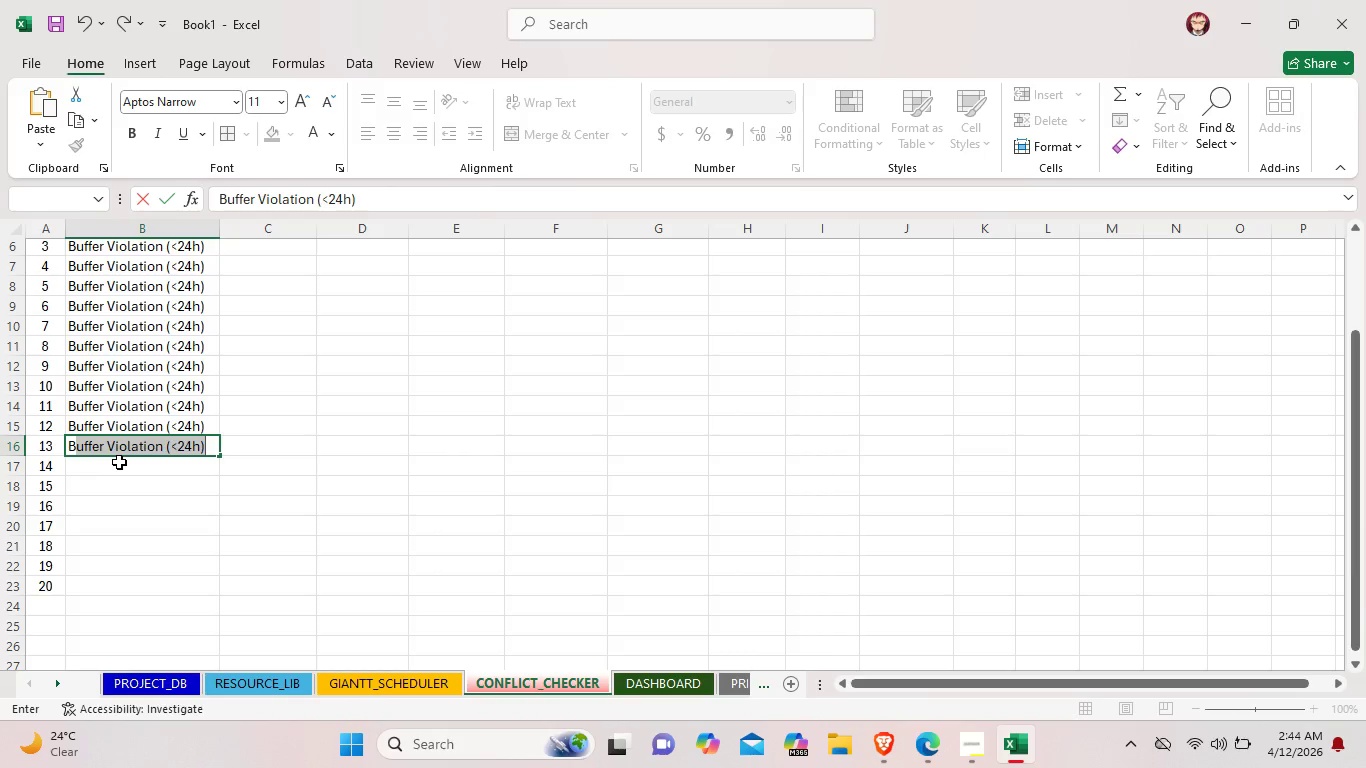 
left_click([118, 462])
 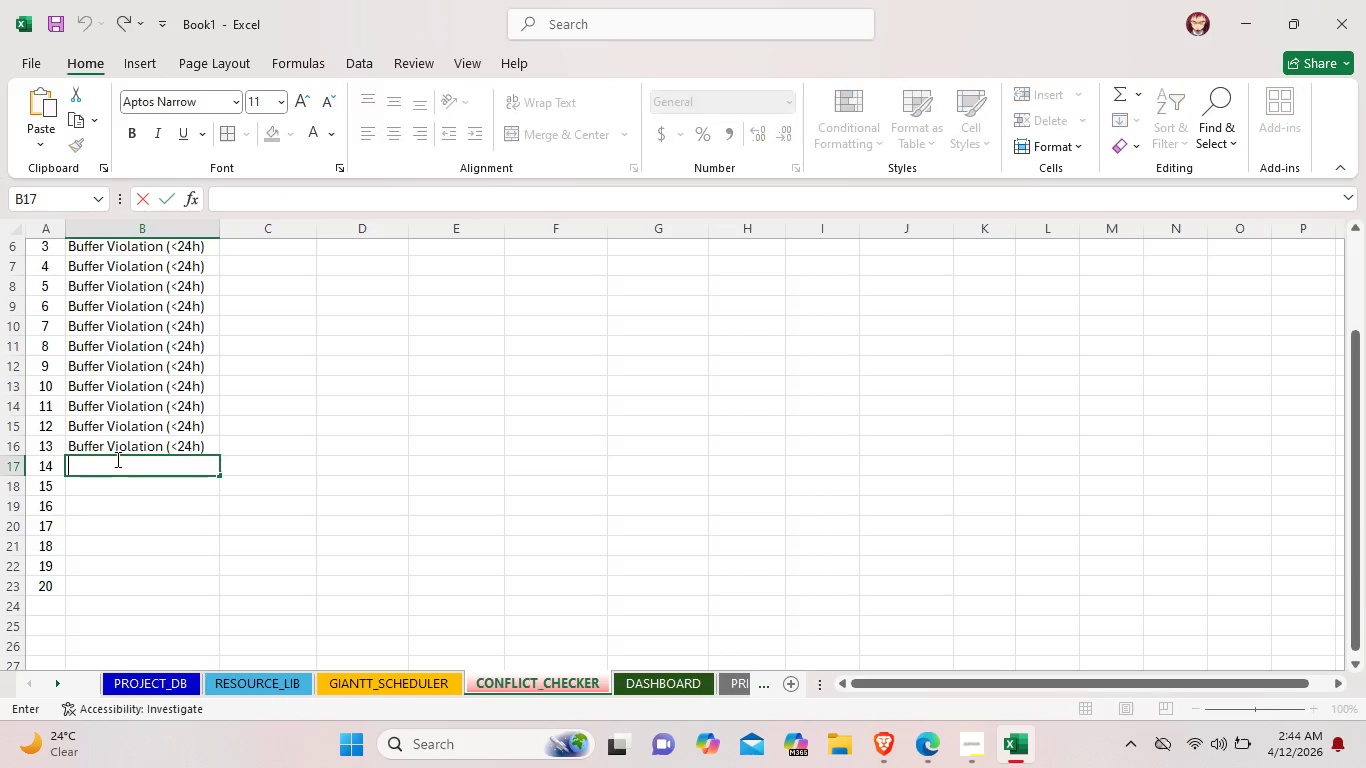 
key(Shift+ShiftLeft)
 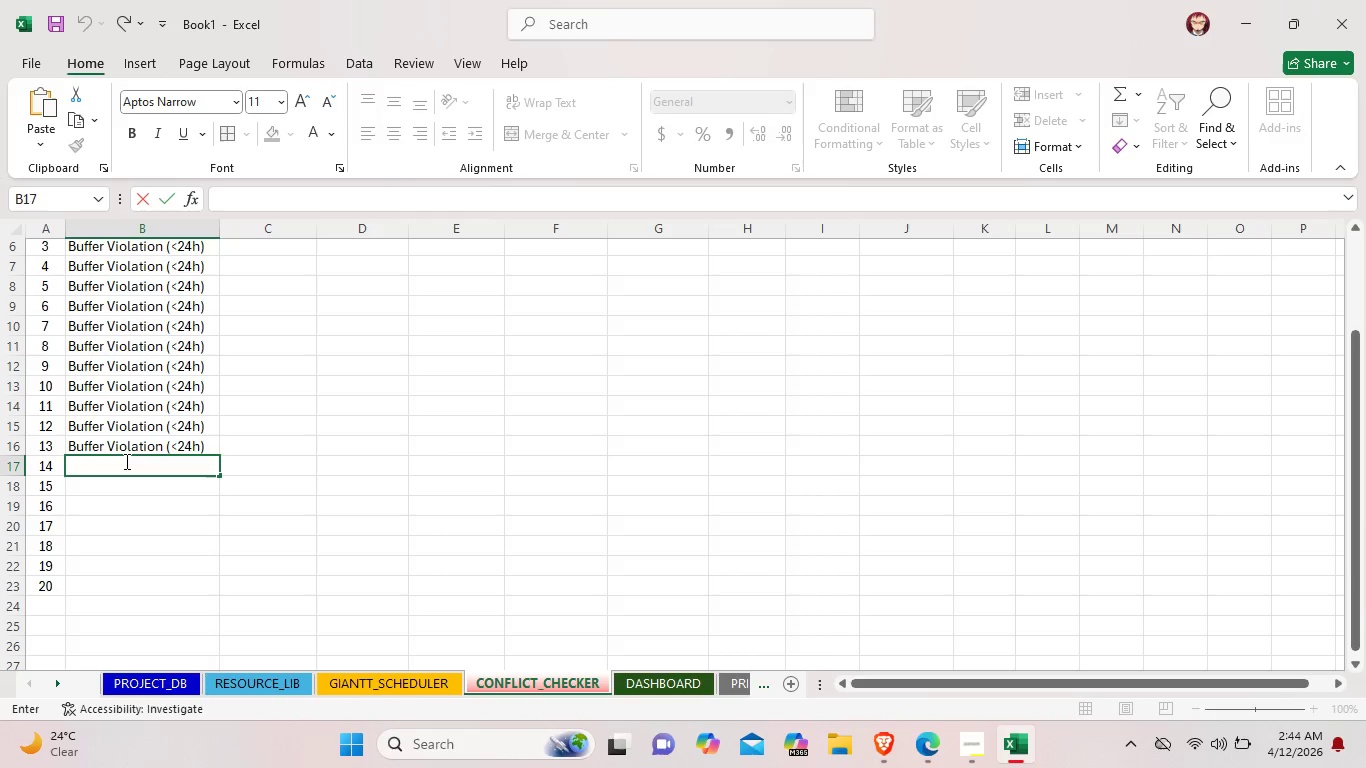 
key(Shift+B)
 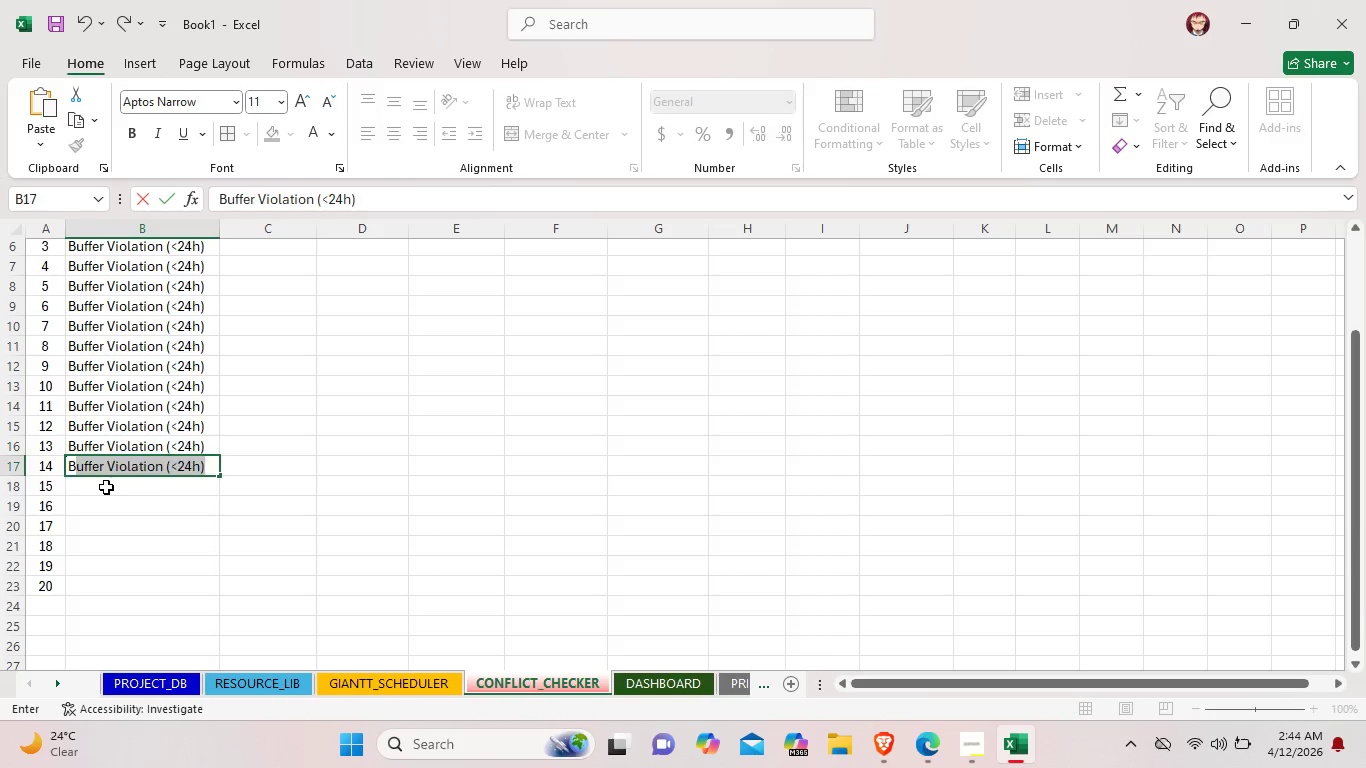 
double_click([106, 487])
 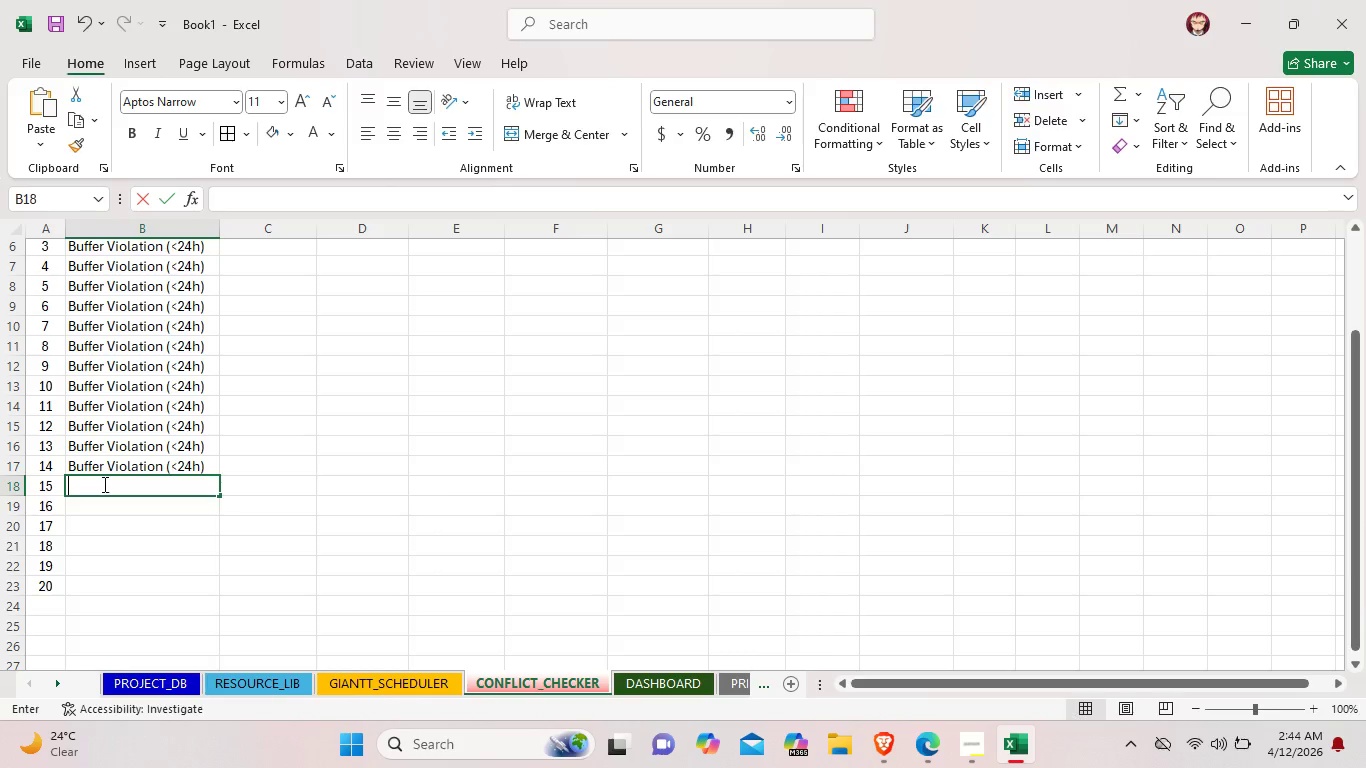 
key(Shift+ShiftLeft)
 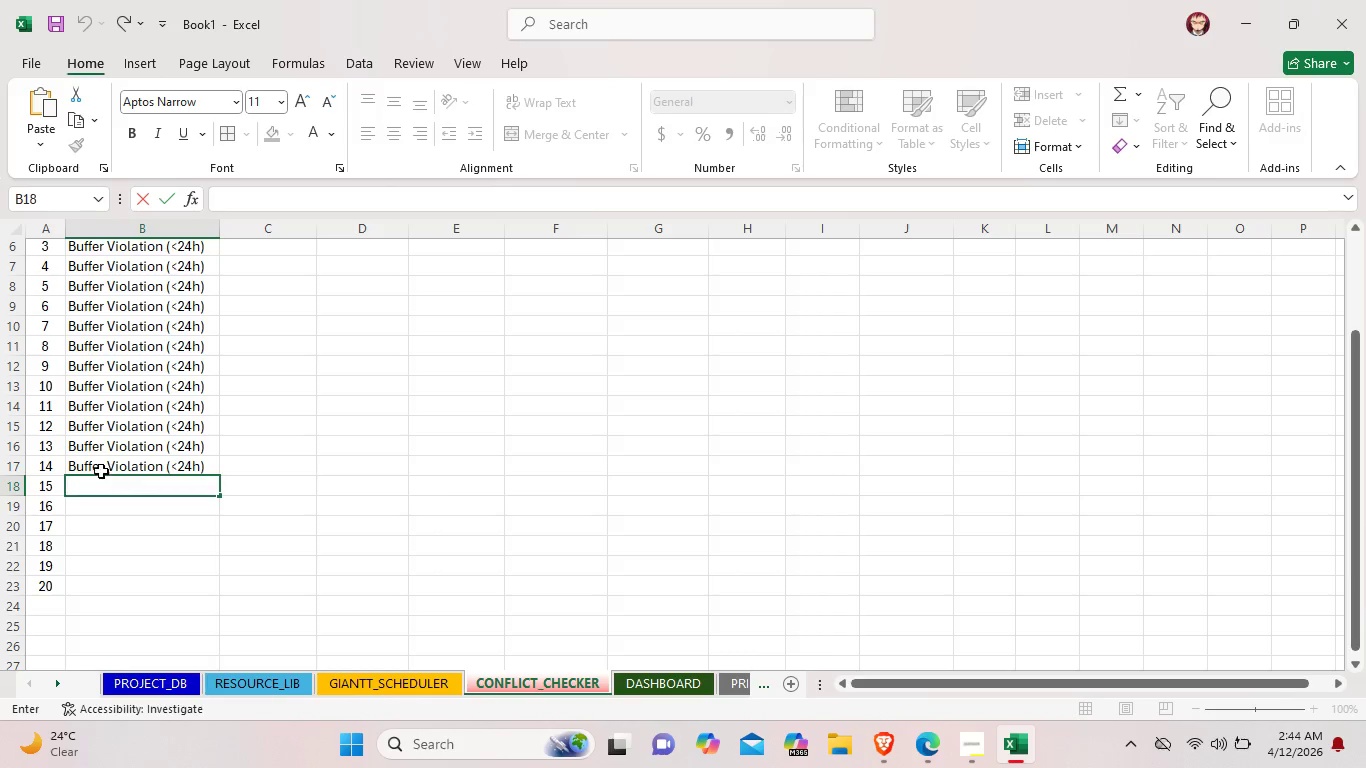 
key(Shift+B)
 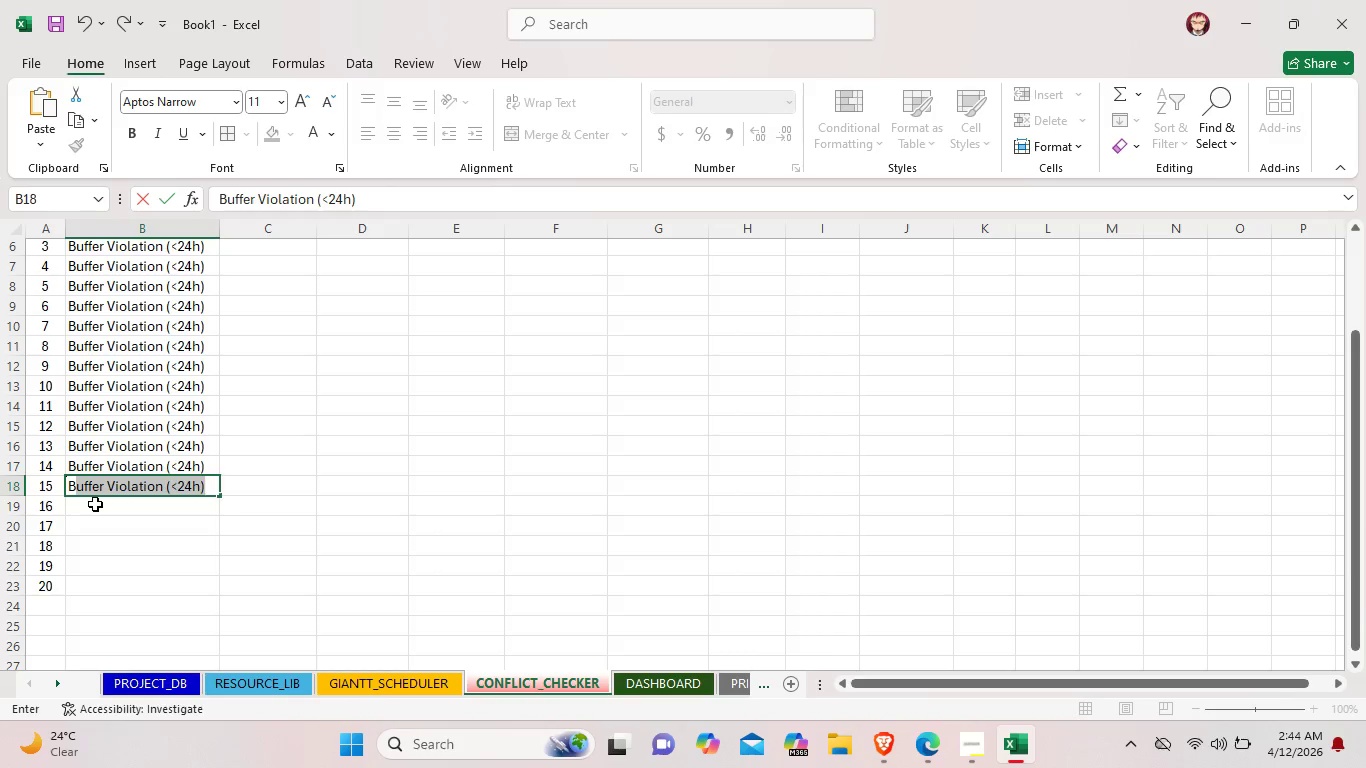 
double_click([95, 504])
 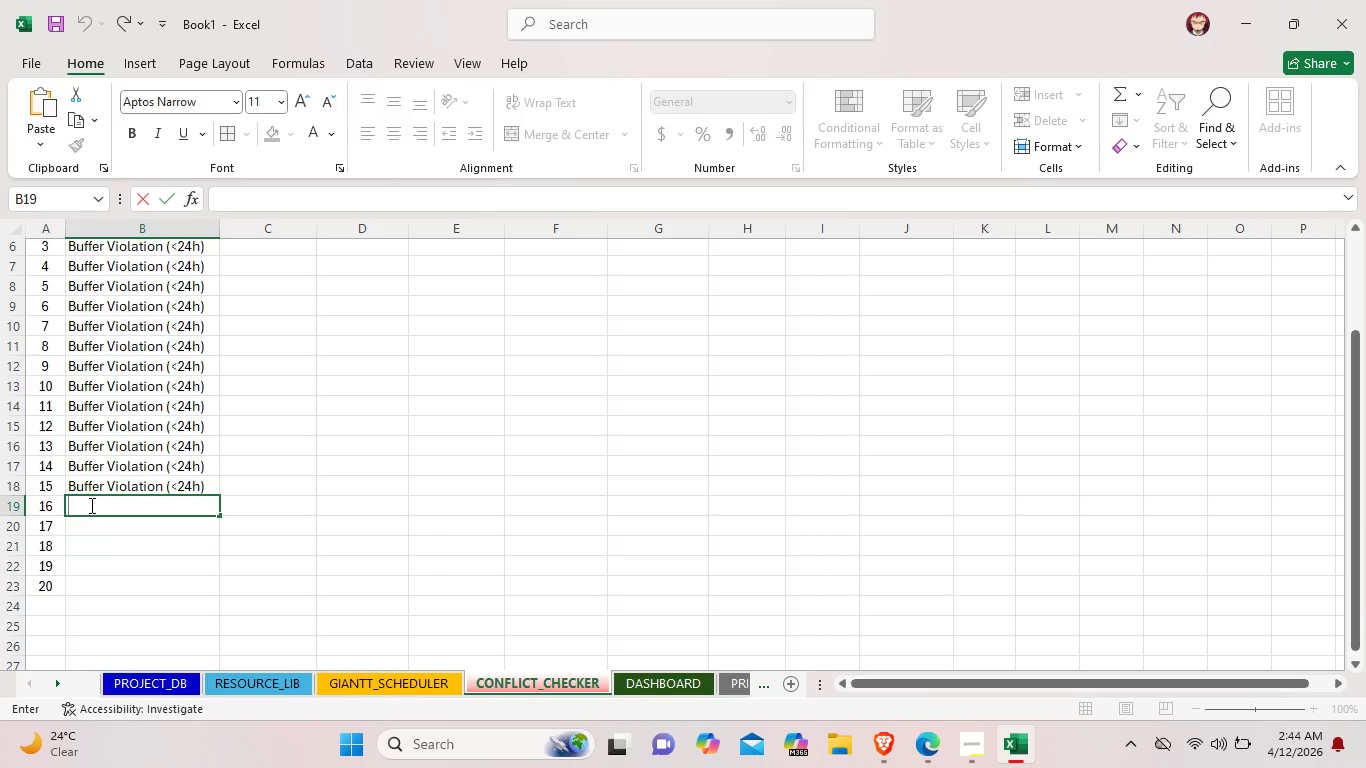 
key(Shift+ShiftLeft)
 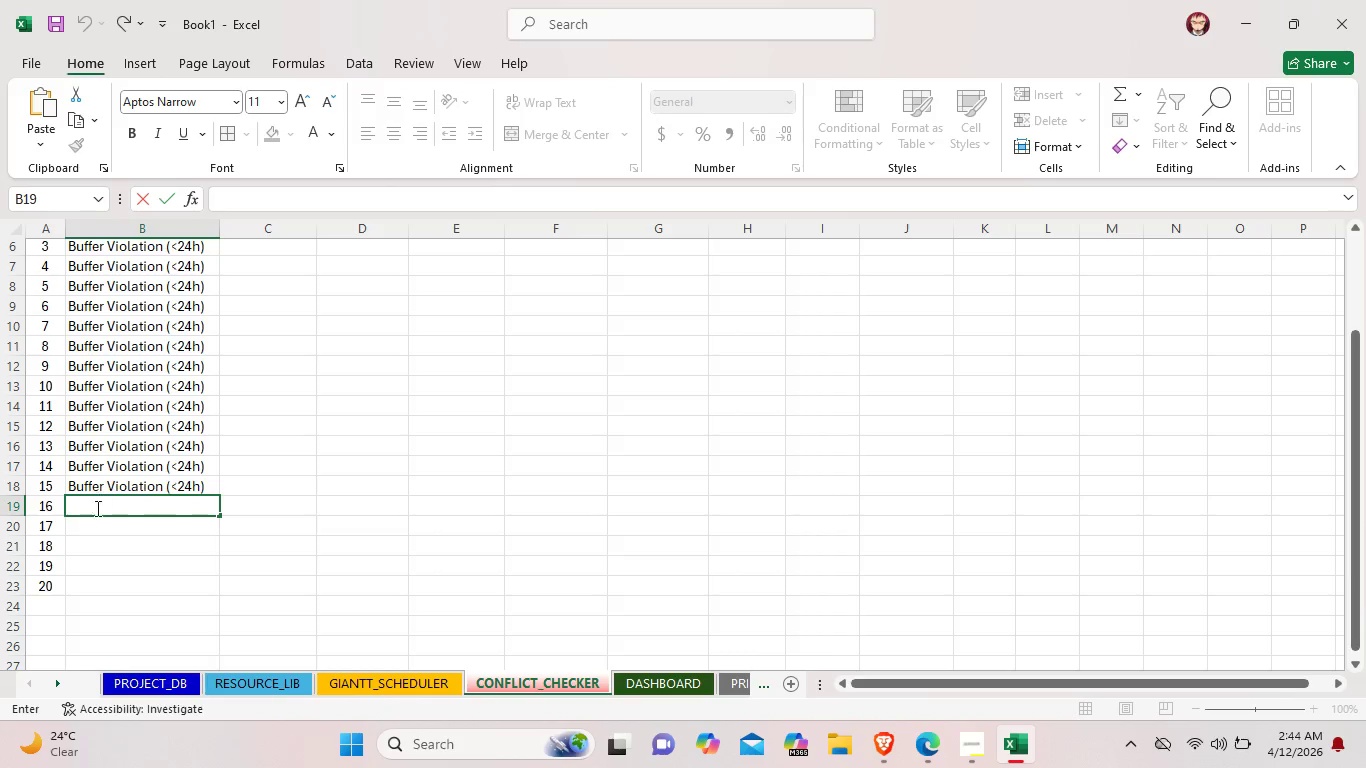 
key(Shift+B)
 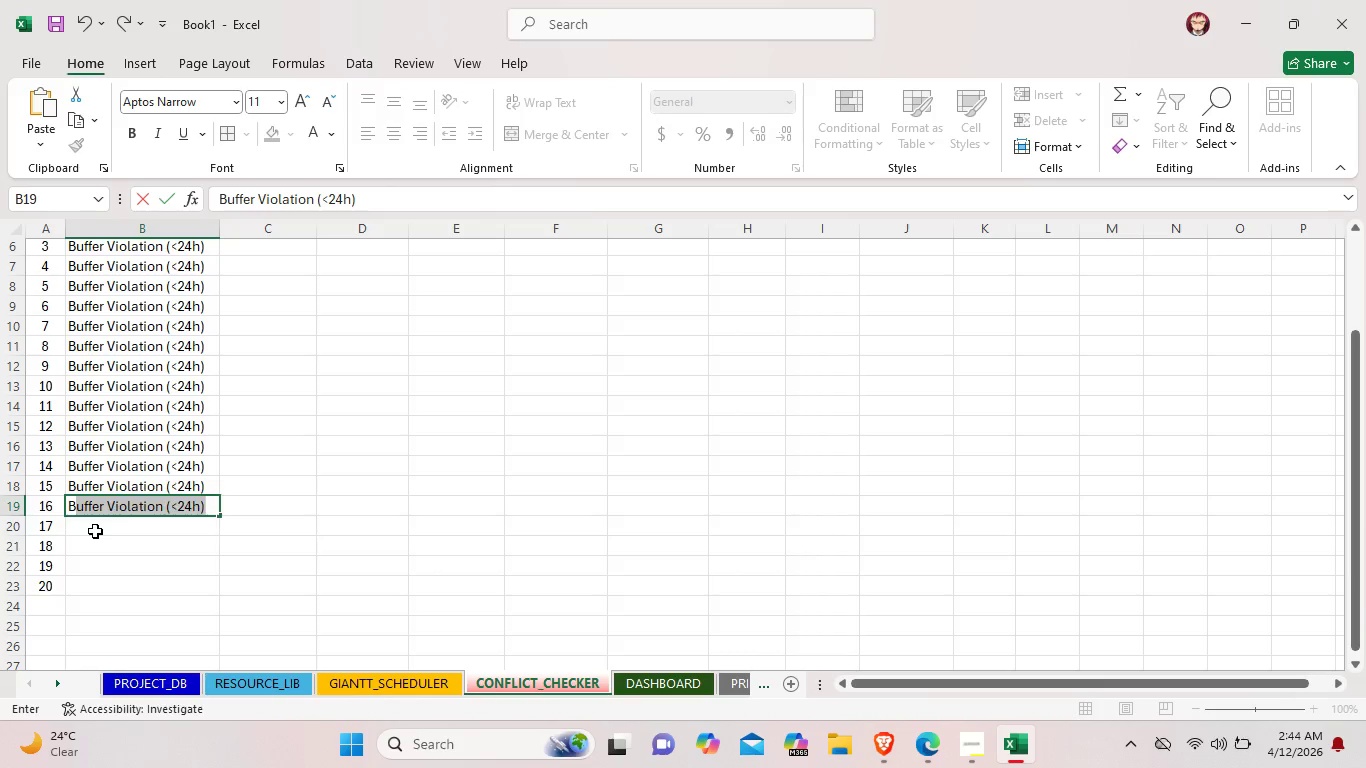 
double_click([94, 532])
 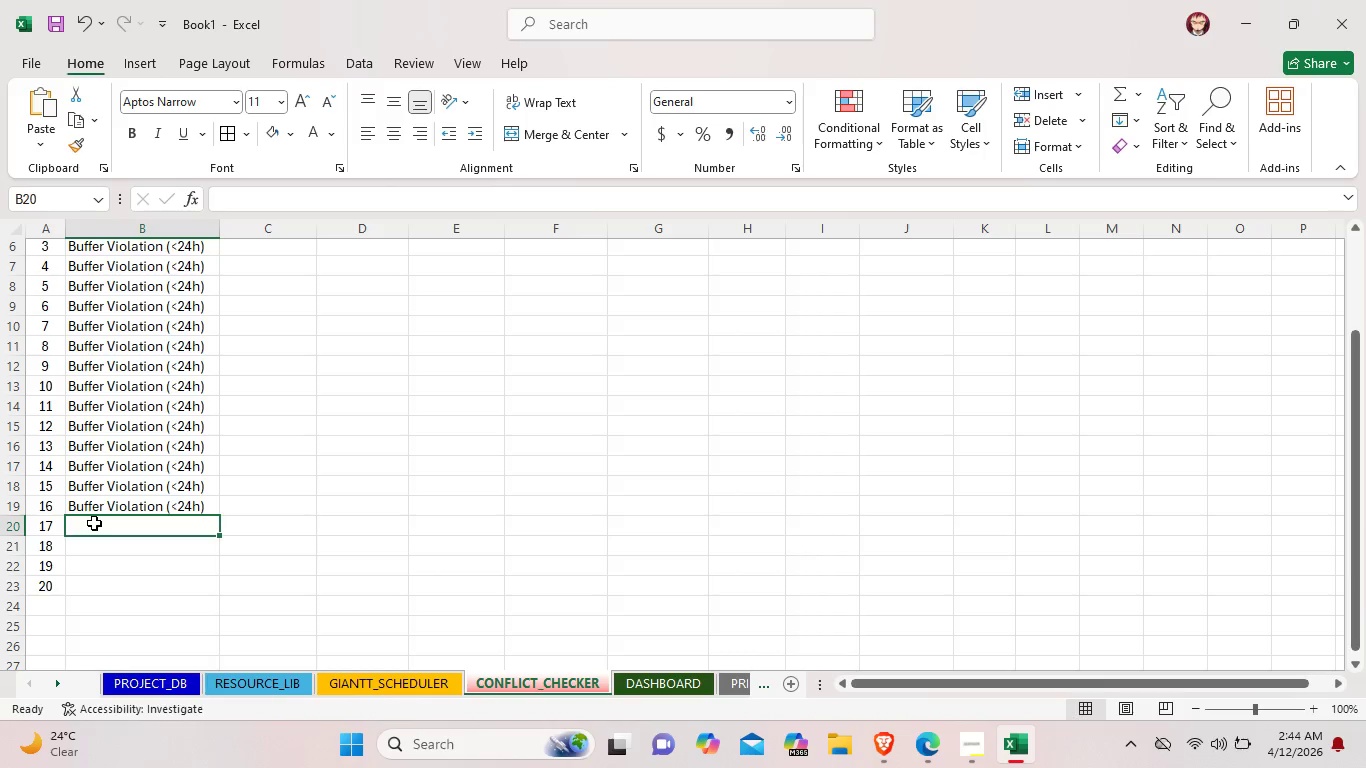 
double_click([94, 523])
 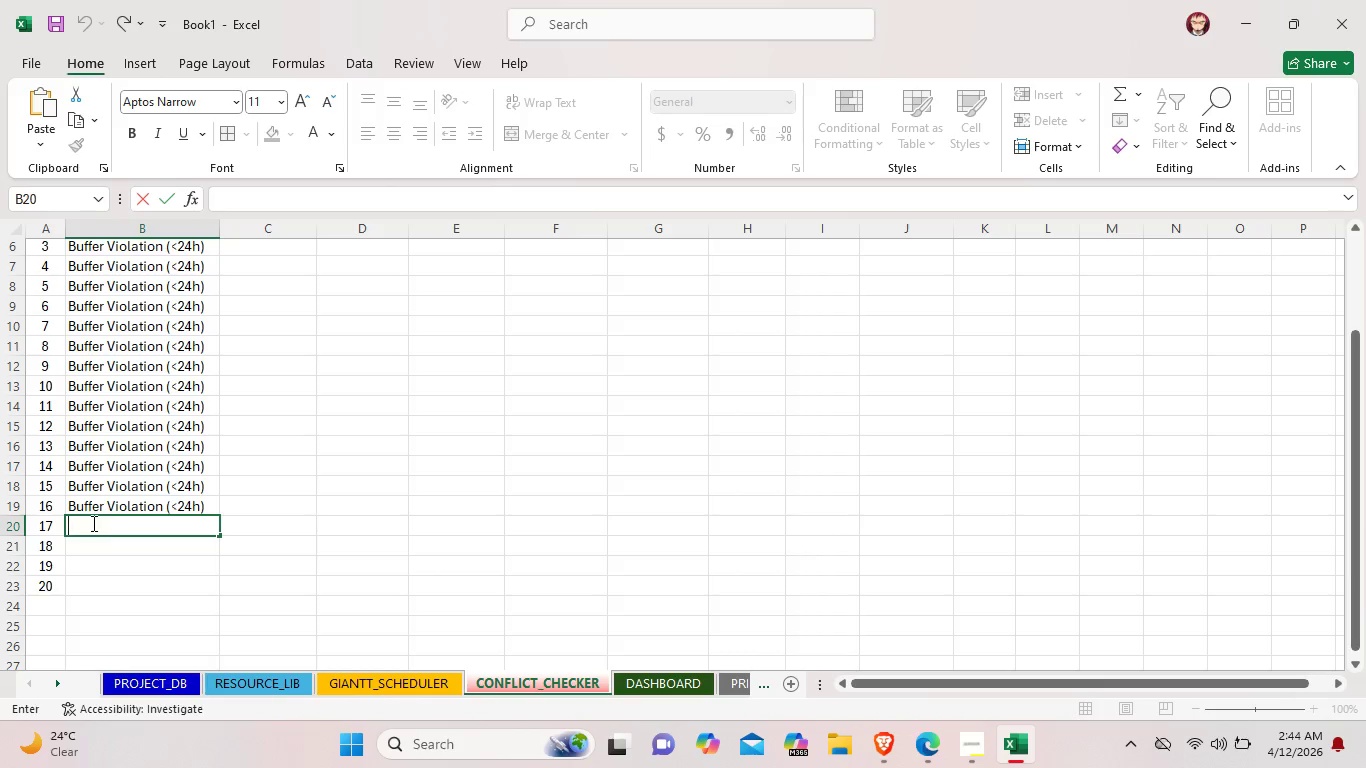 
key(Shift+ShiftLeft)
 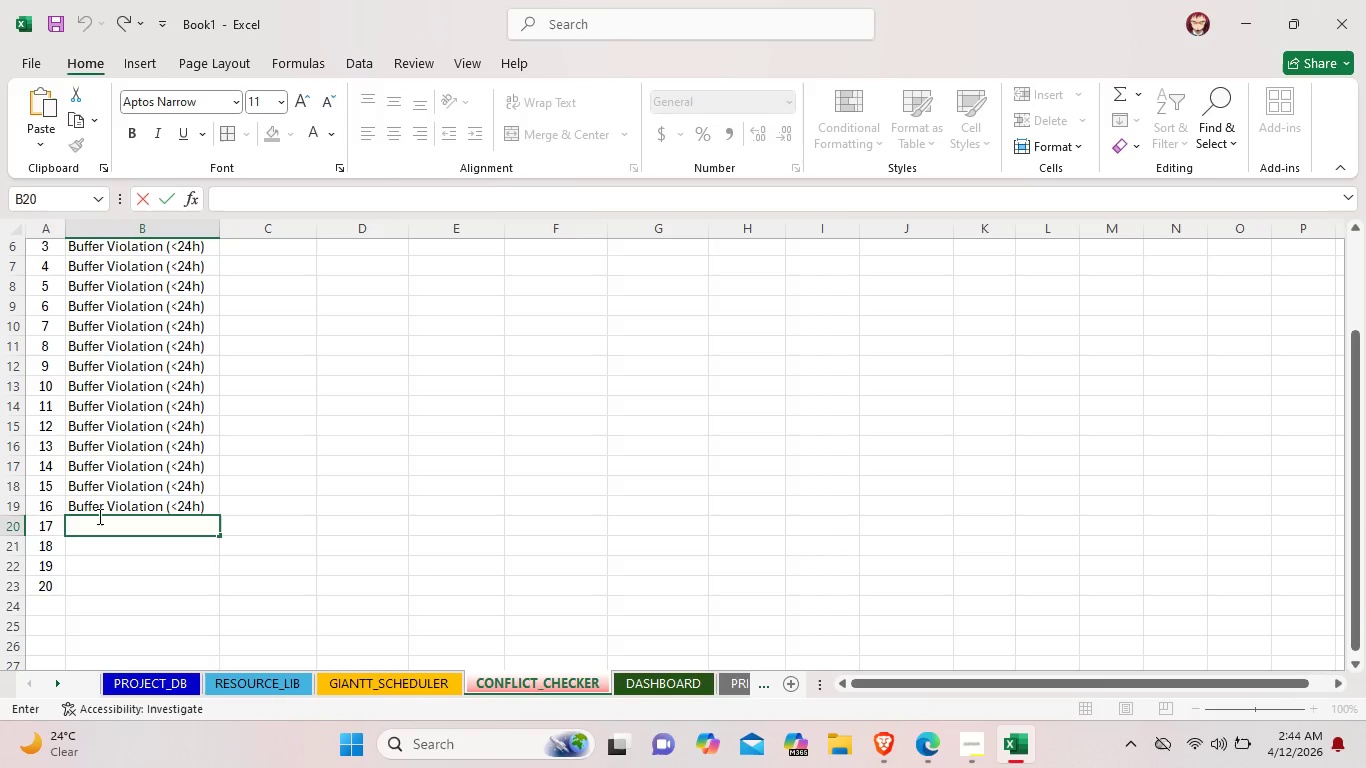 
key(Shift+B)
 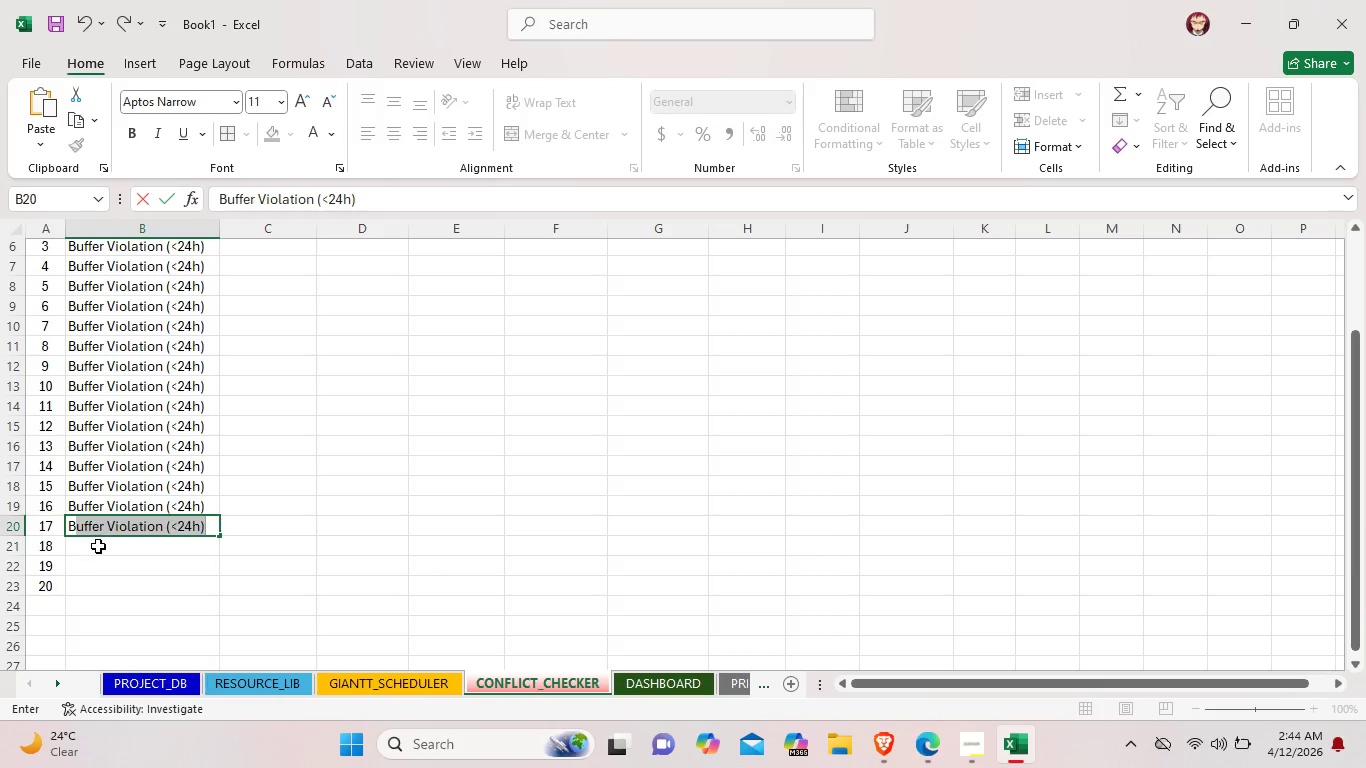 
left_click([97, 546])
 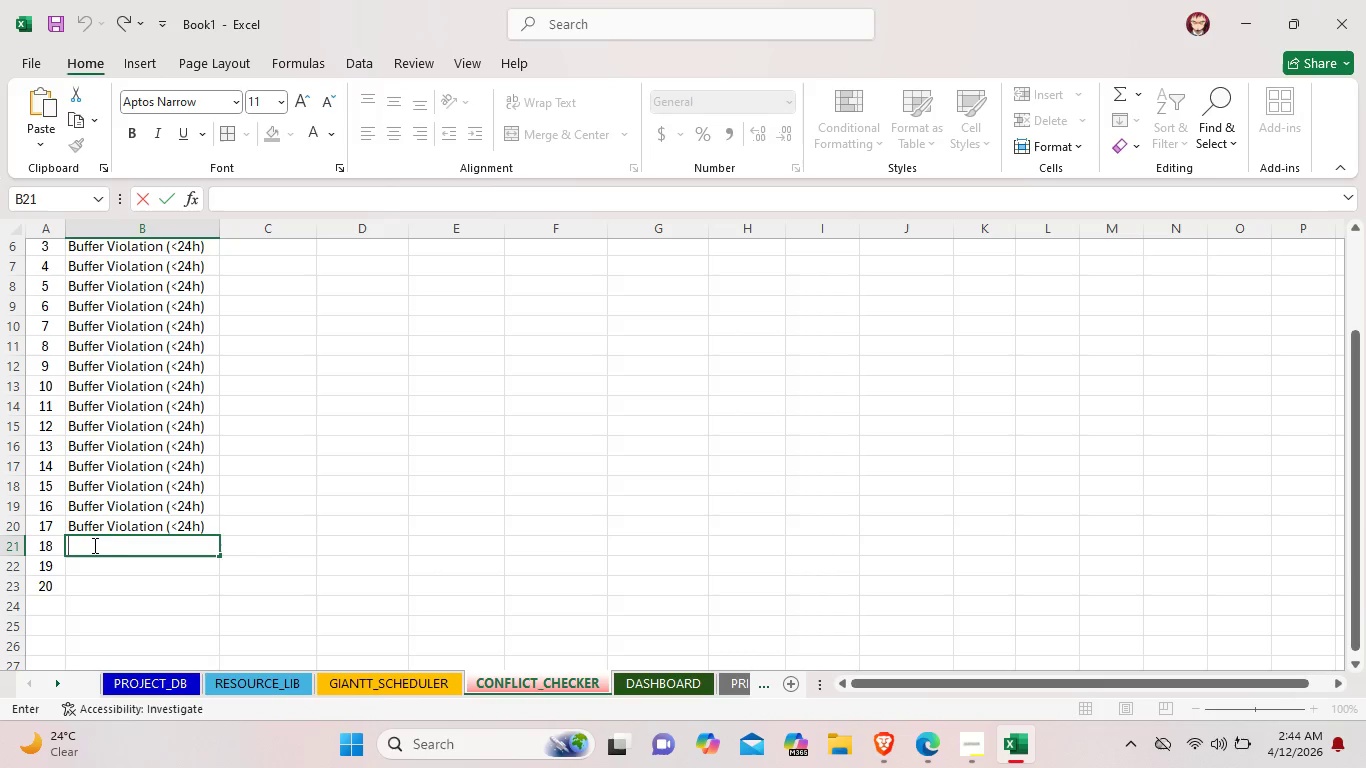 
key(Shift+ShiftLeft)
 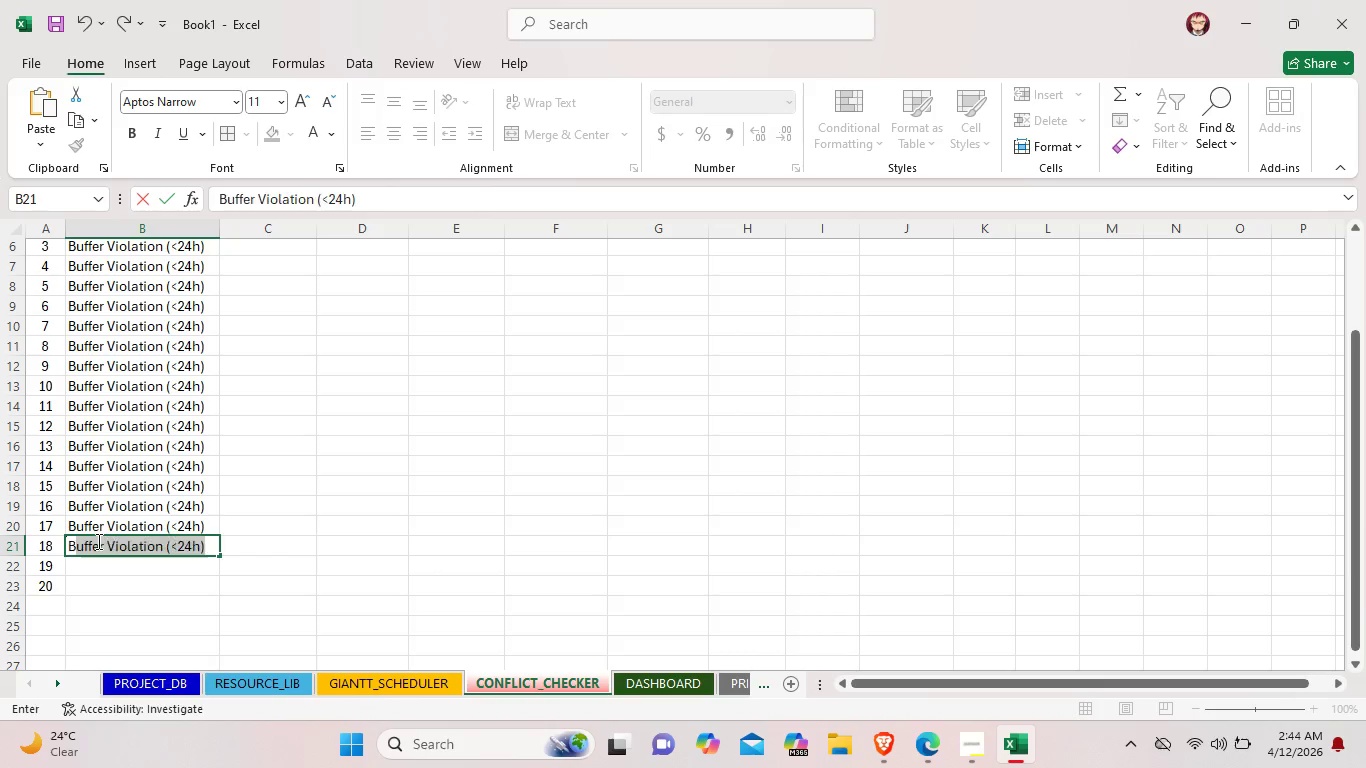 
key(Shift+B)
 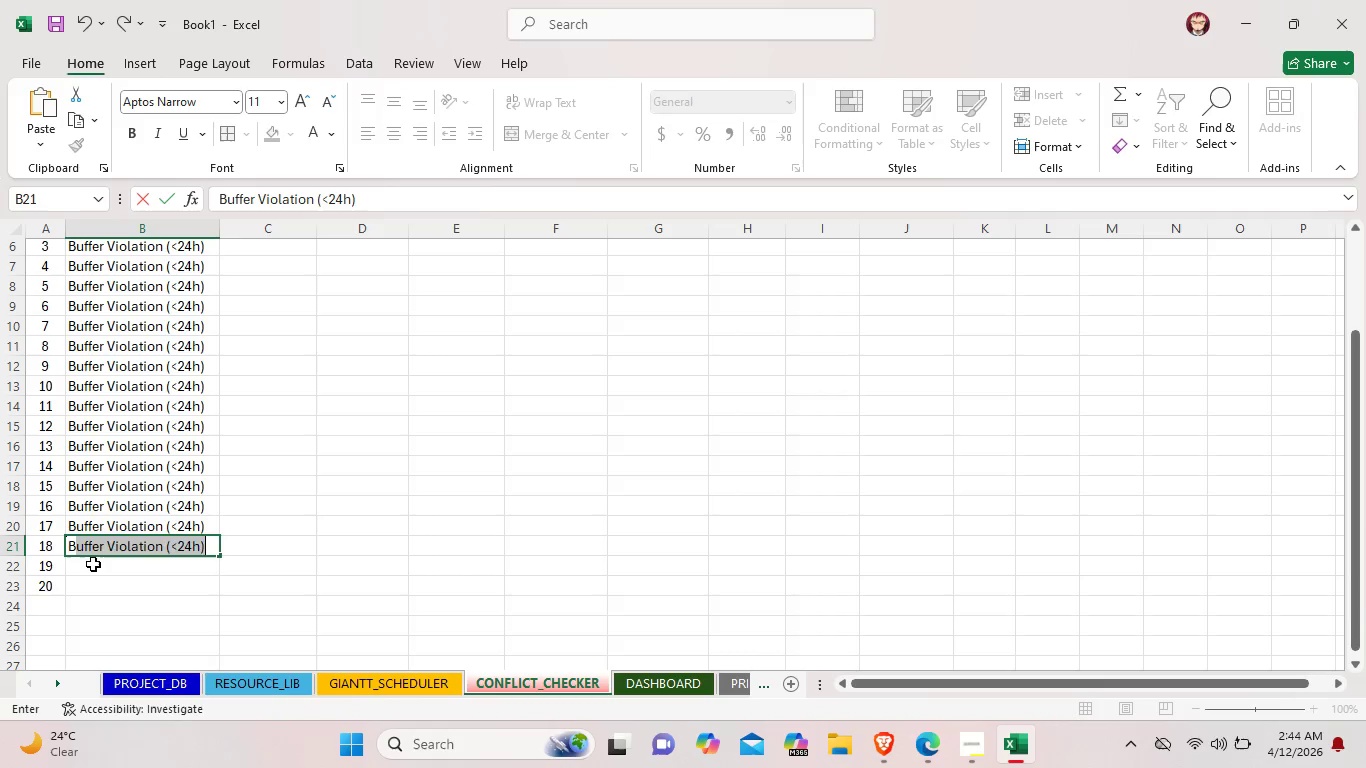 
left_click([93, 564])
 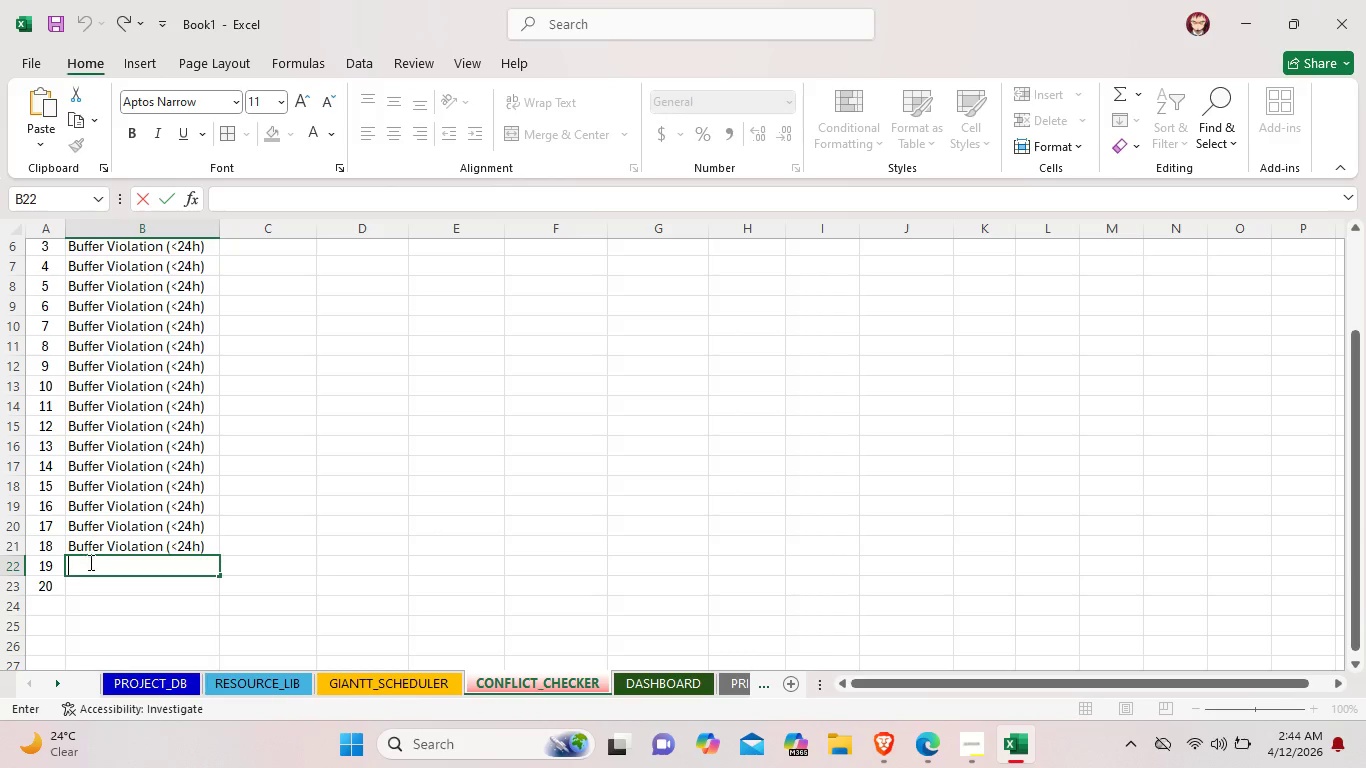 
key(Shift+ShiftLeft)
 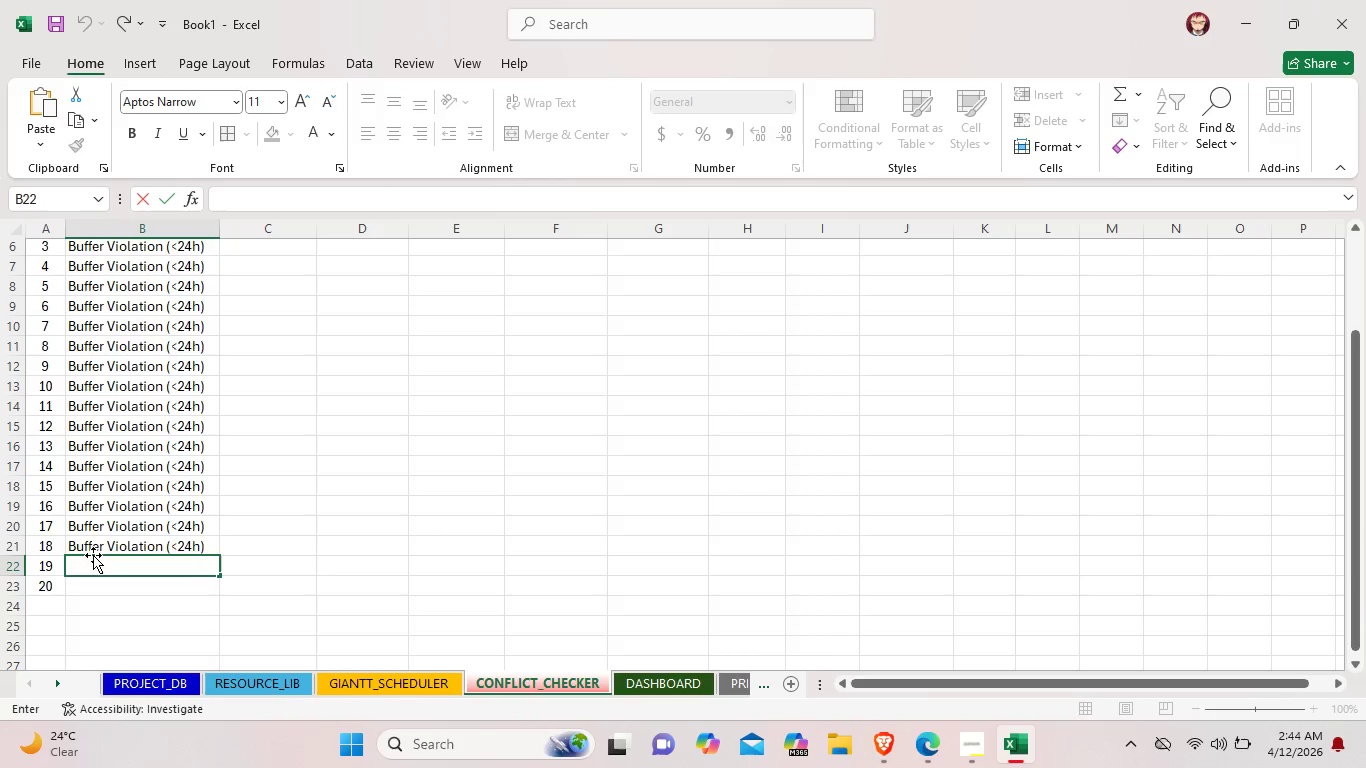 
key(Shift+B)
 